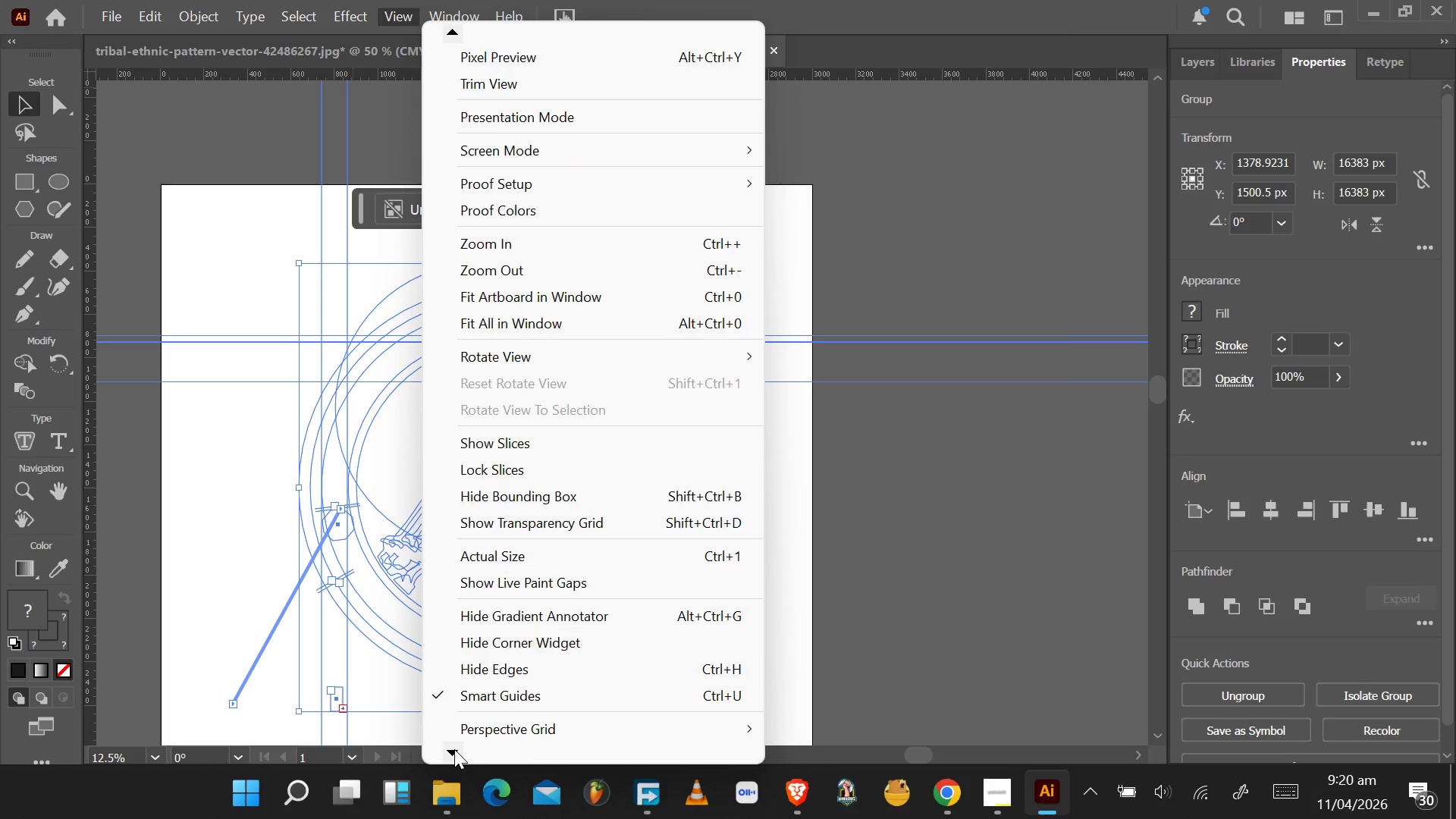 
double_click([454, 749])
 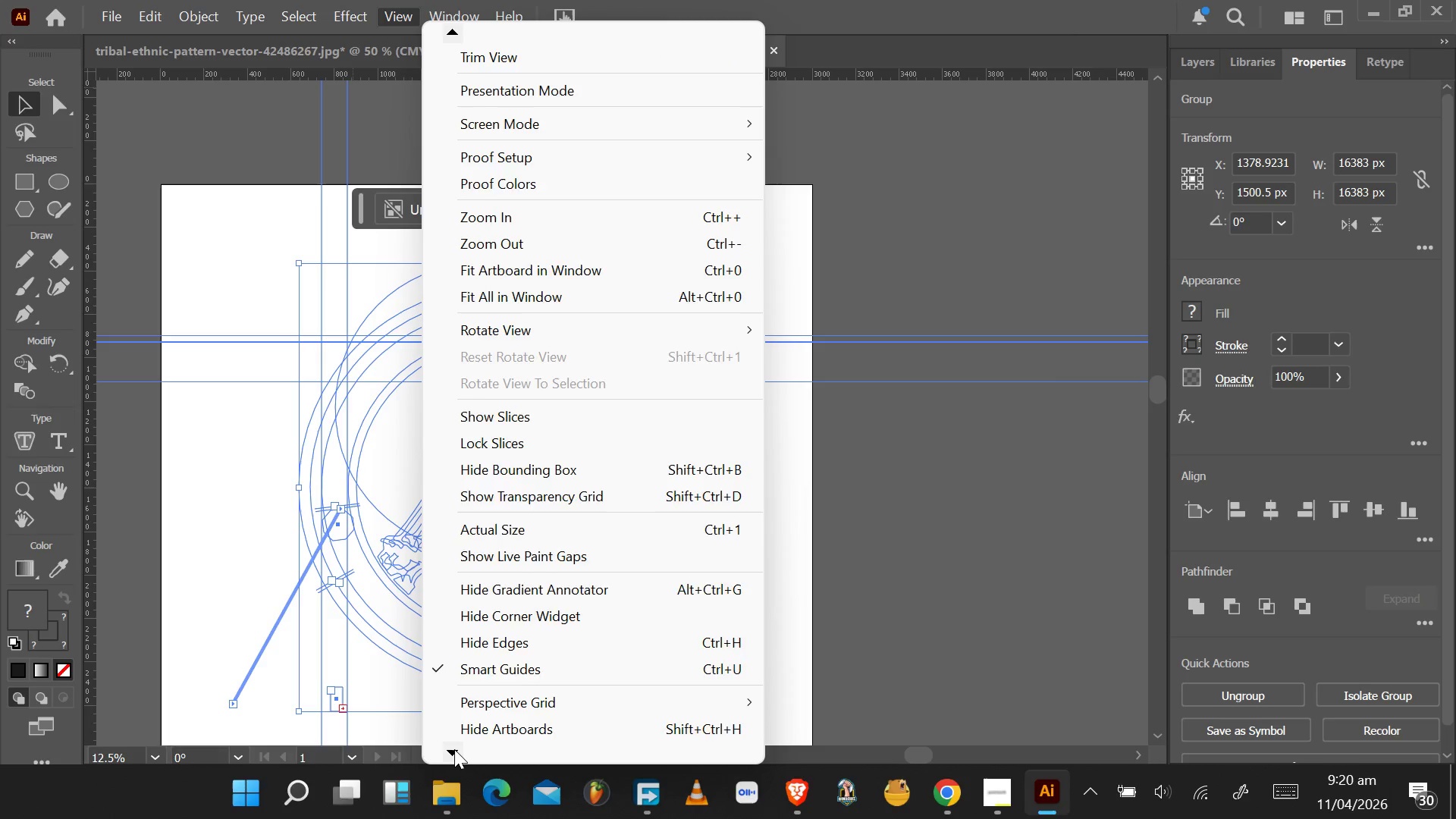 
triple_click([454, 749])
 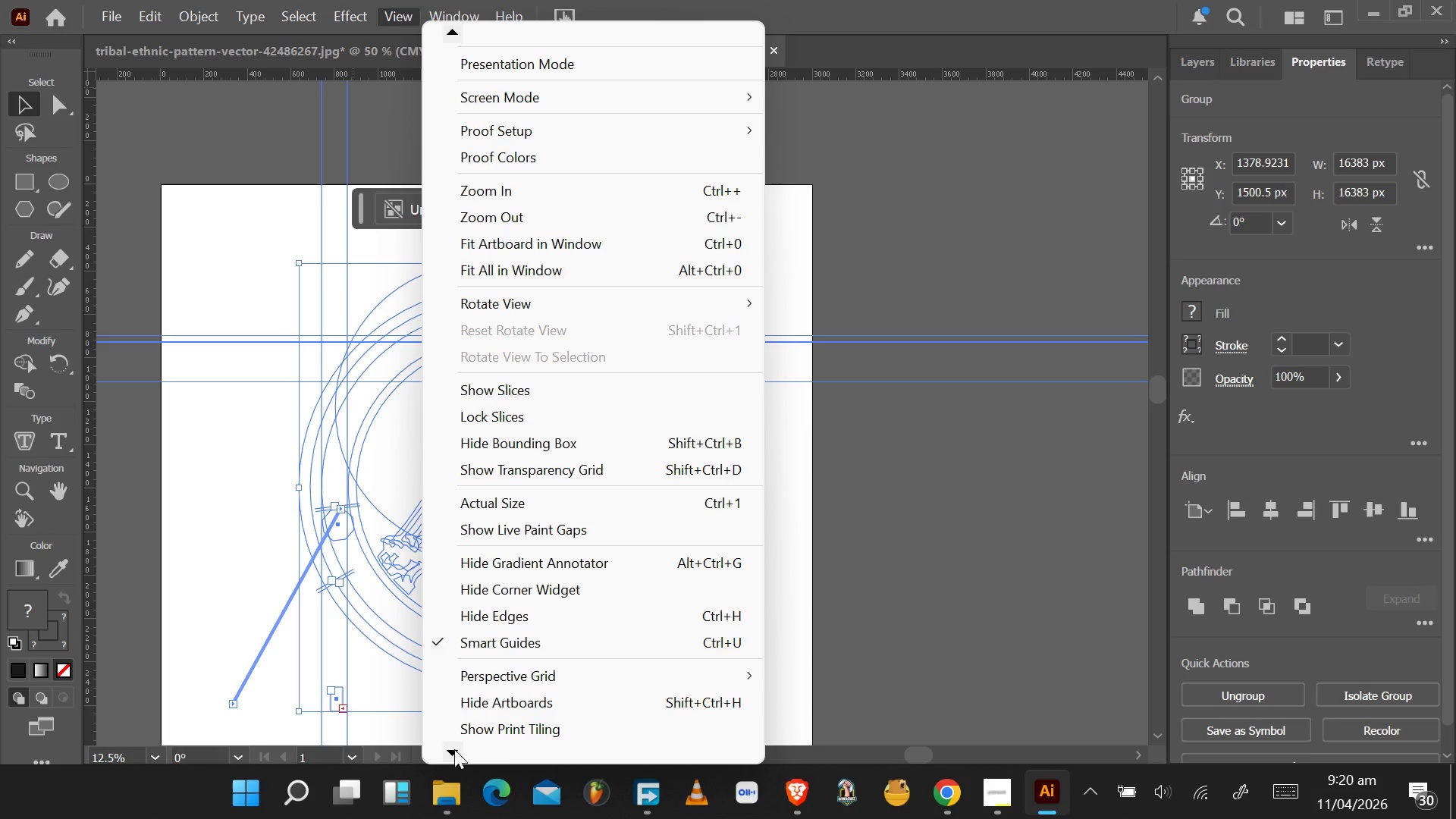 
triple_click([454, 749])
 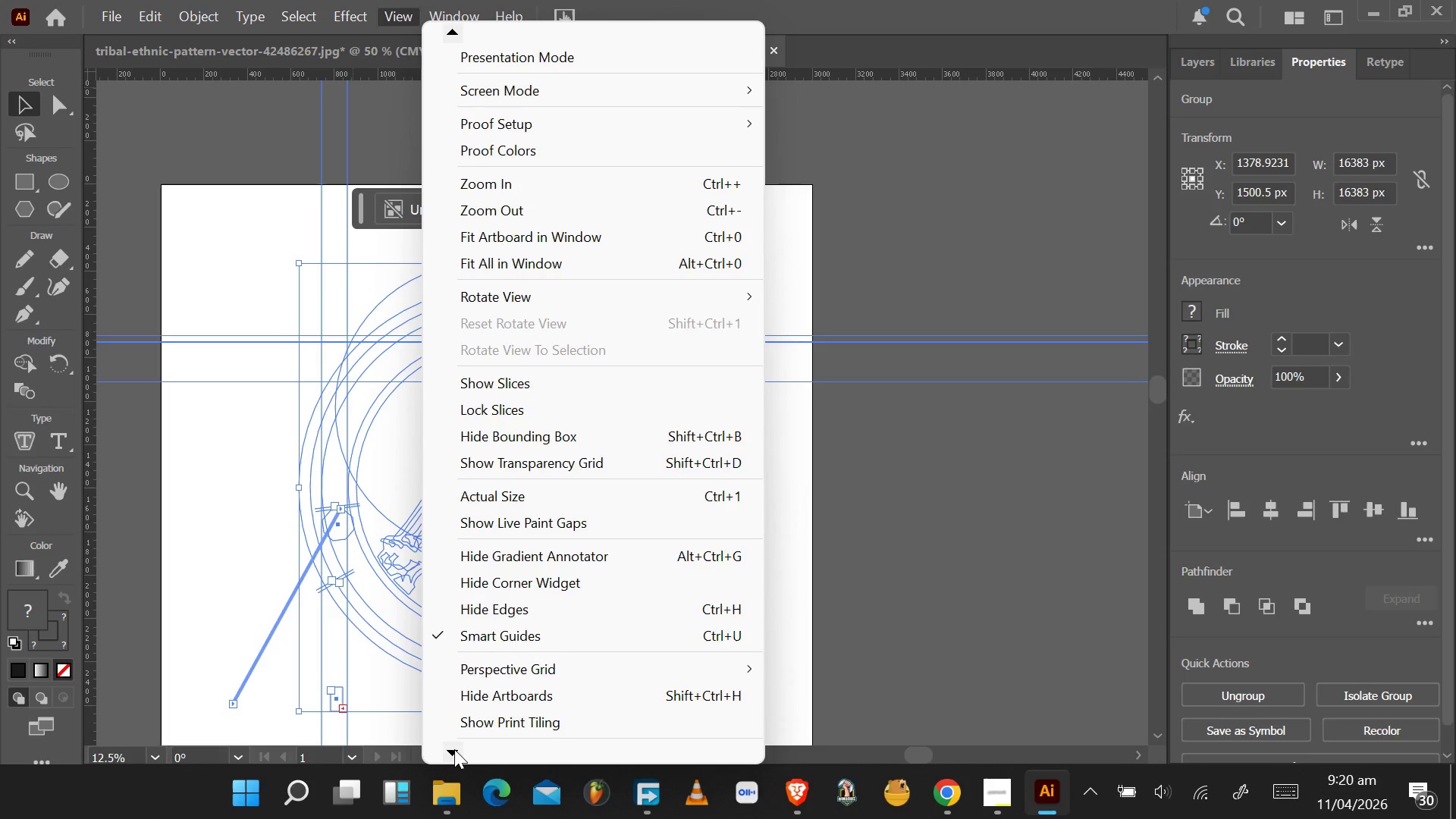 
triple_click([454, 749])
 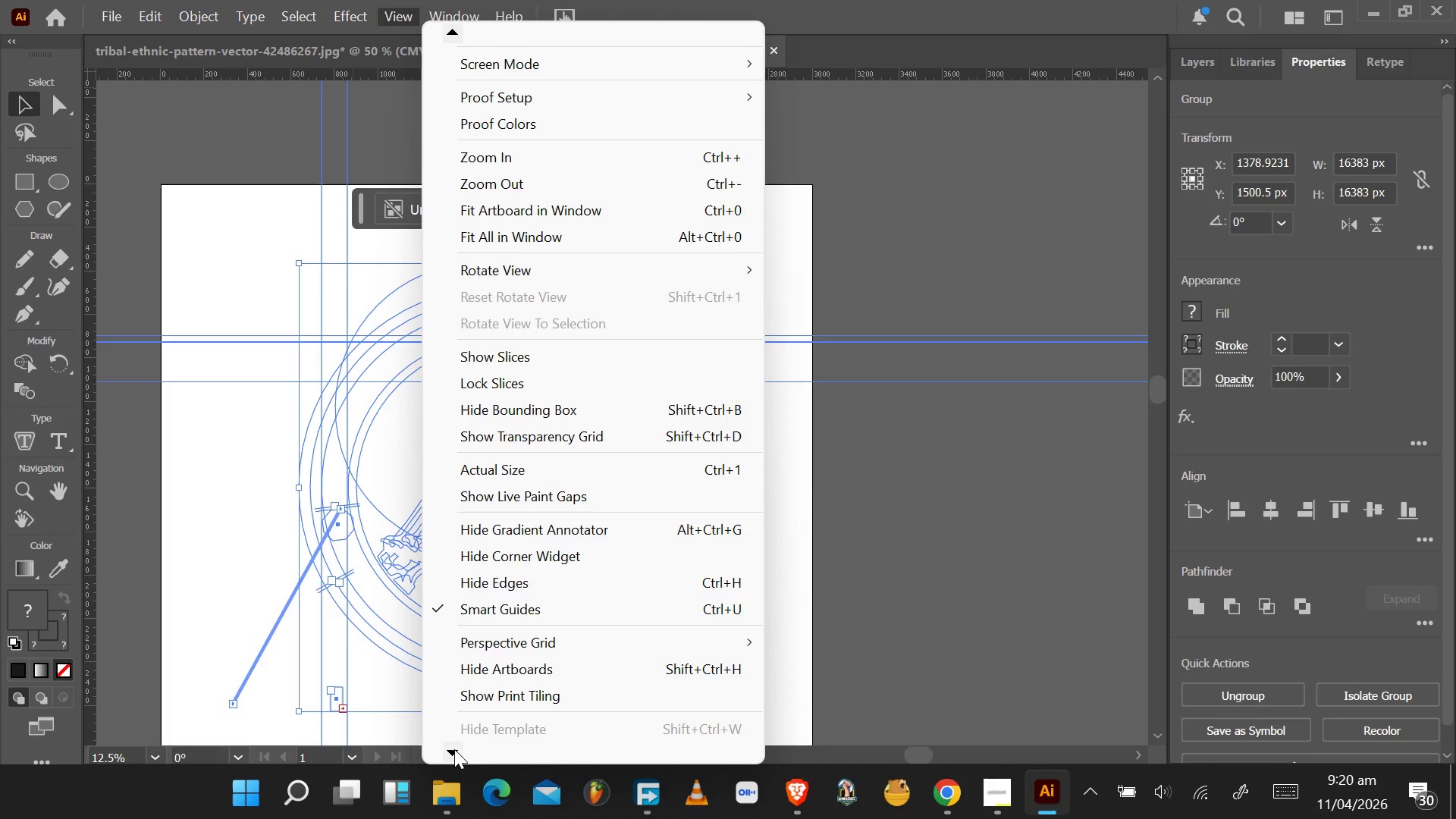 
triple_click([454, 749])
 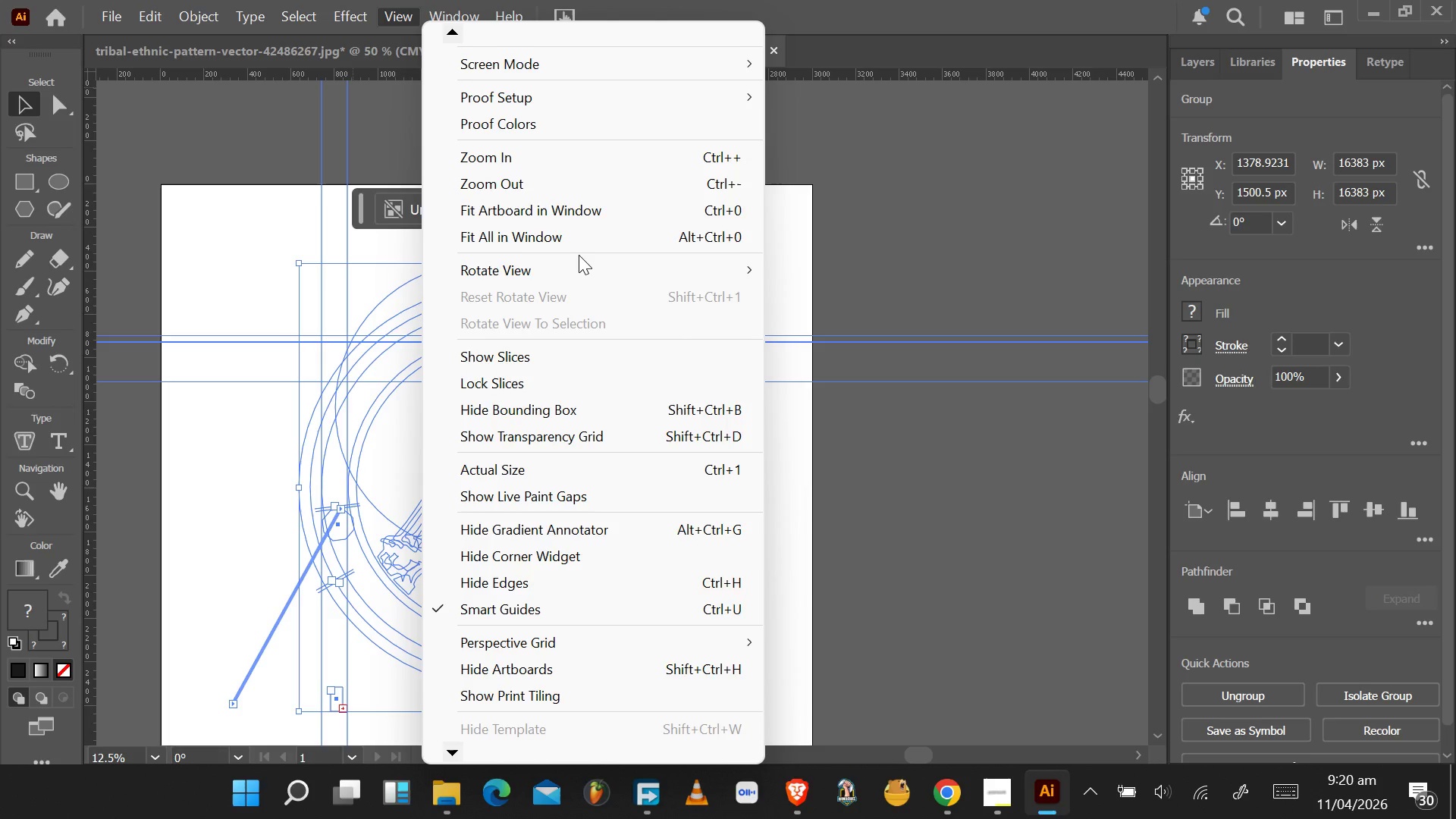 
scroll: coordinate [591, 145], scroll_direction: up, amount: 3.0
 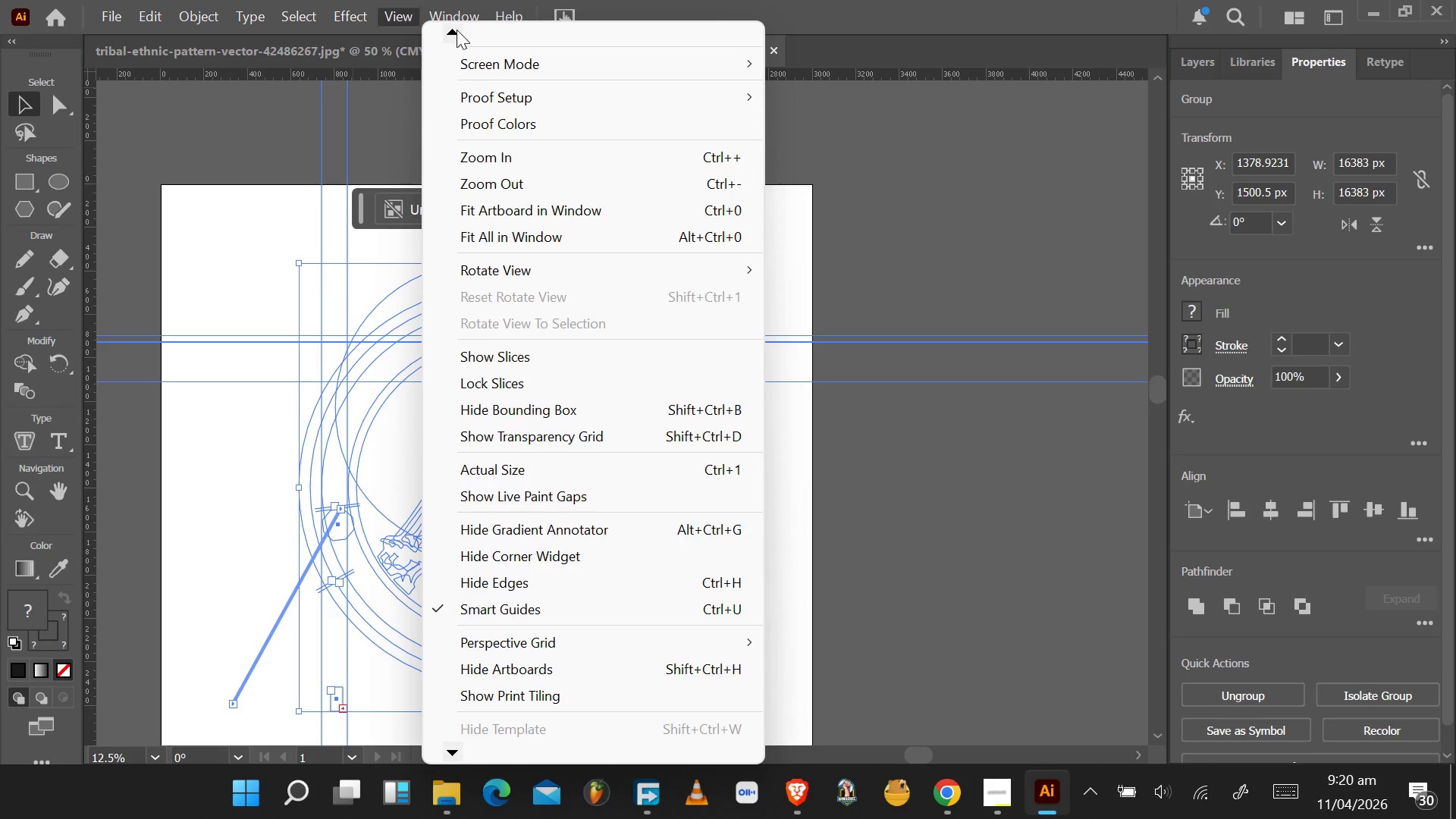 
double_click([457, 30])
 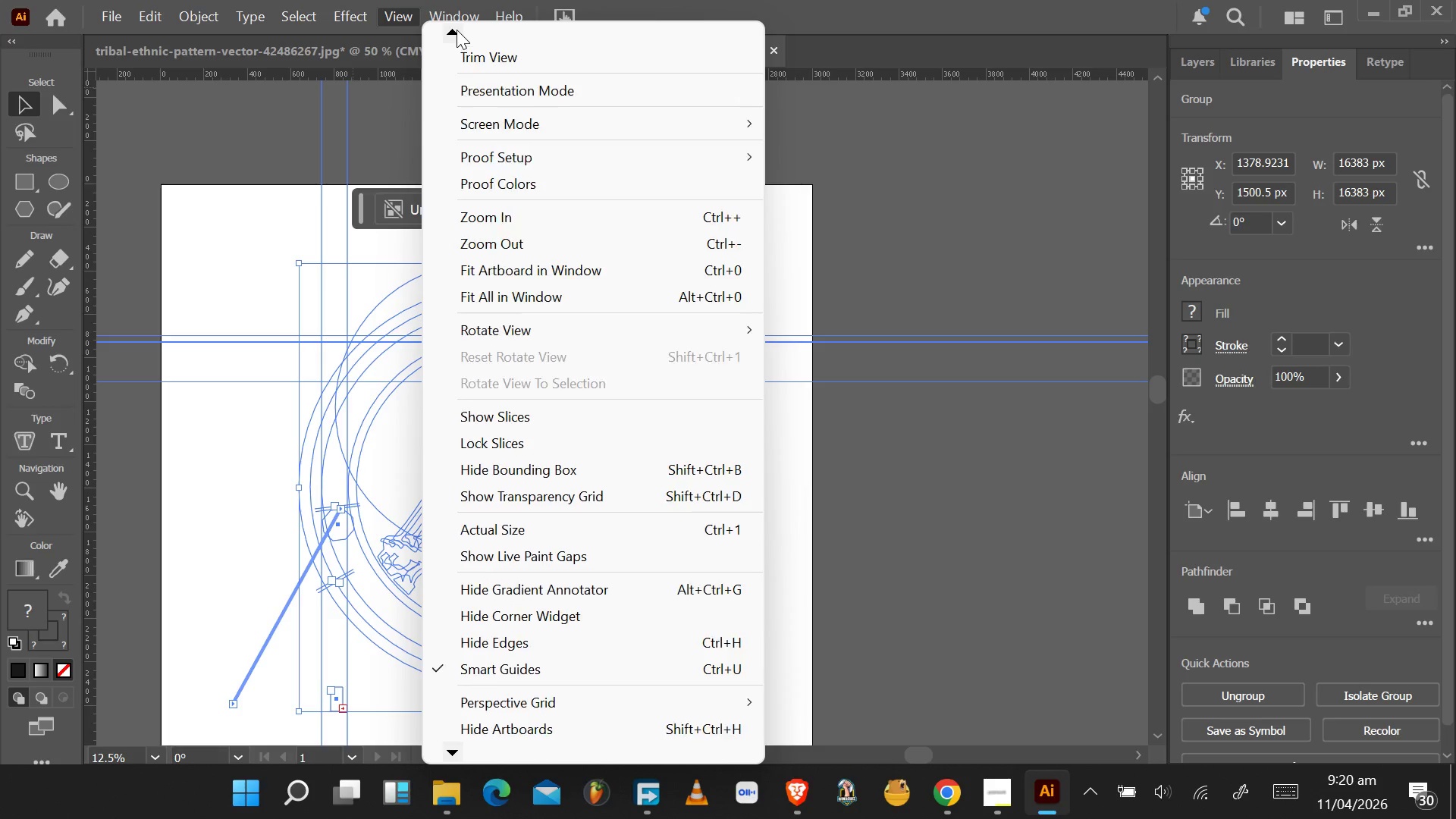 
triple_click([457, 30])
 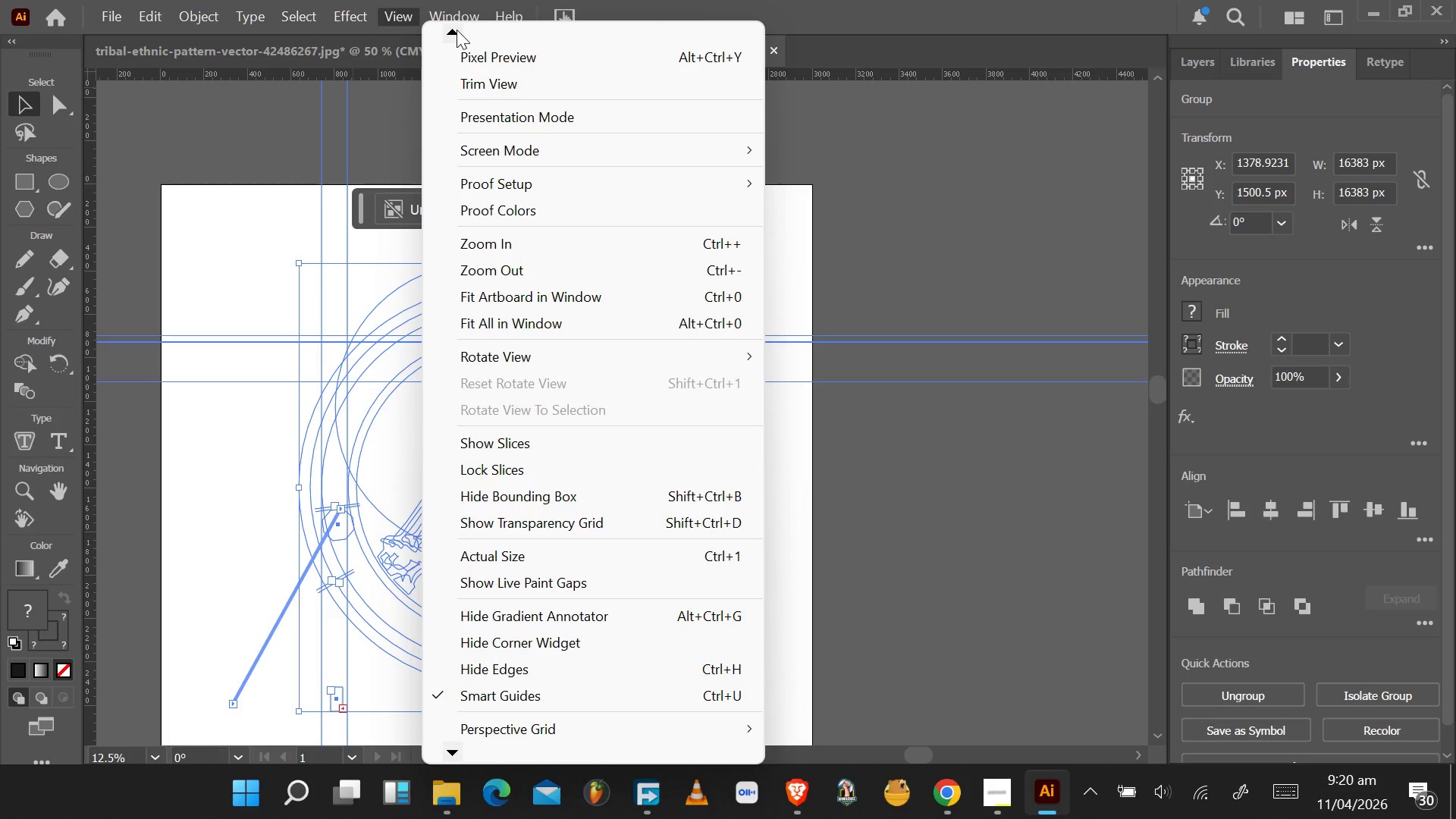 
triple_click([457, 30])
 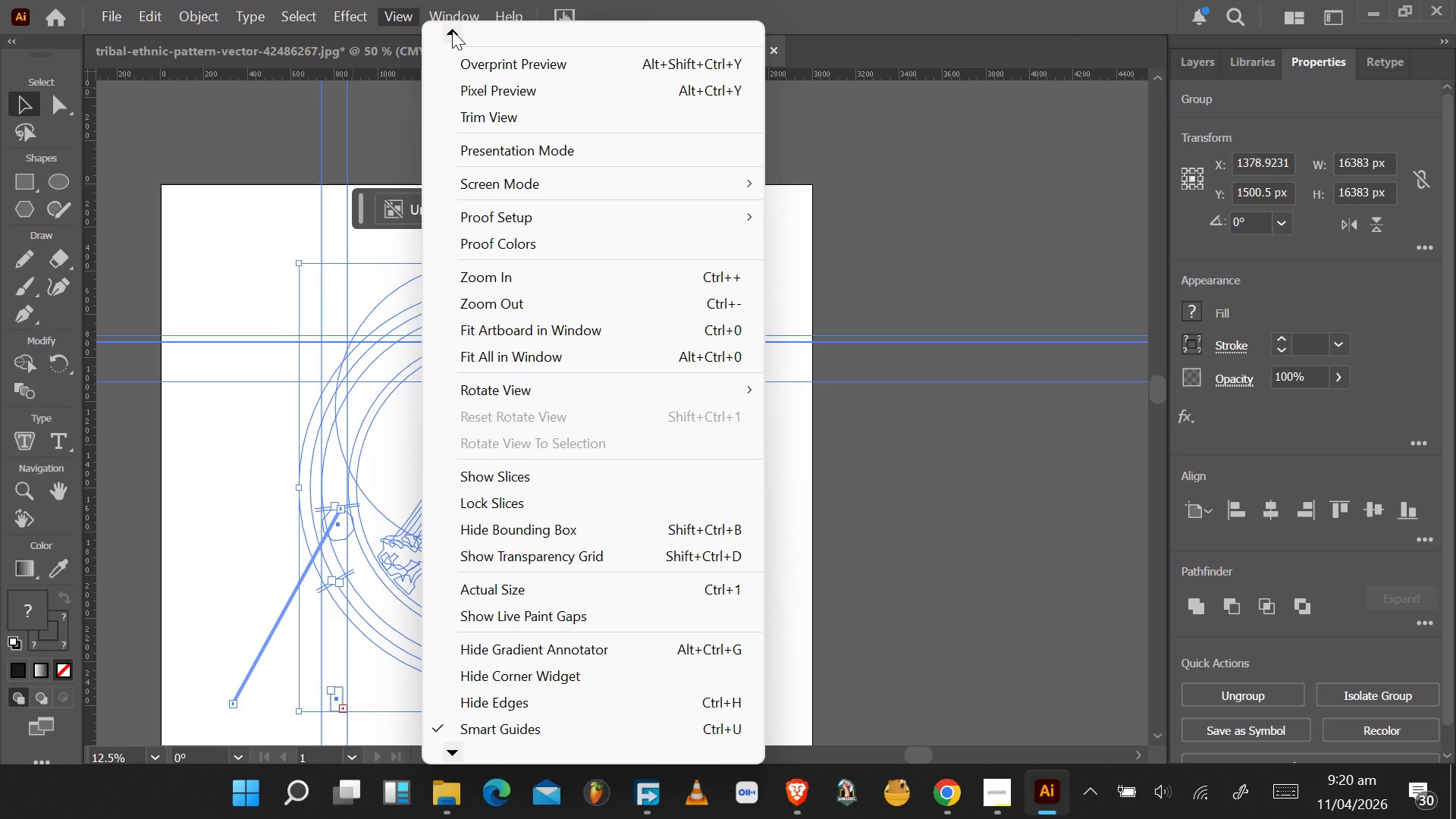 
double_click([452, 30])
 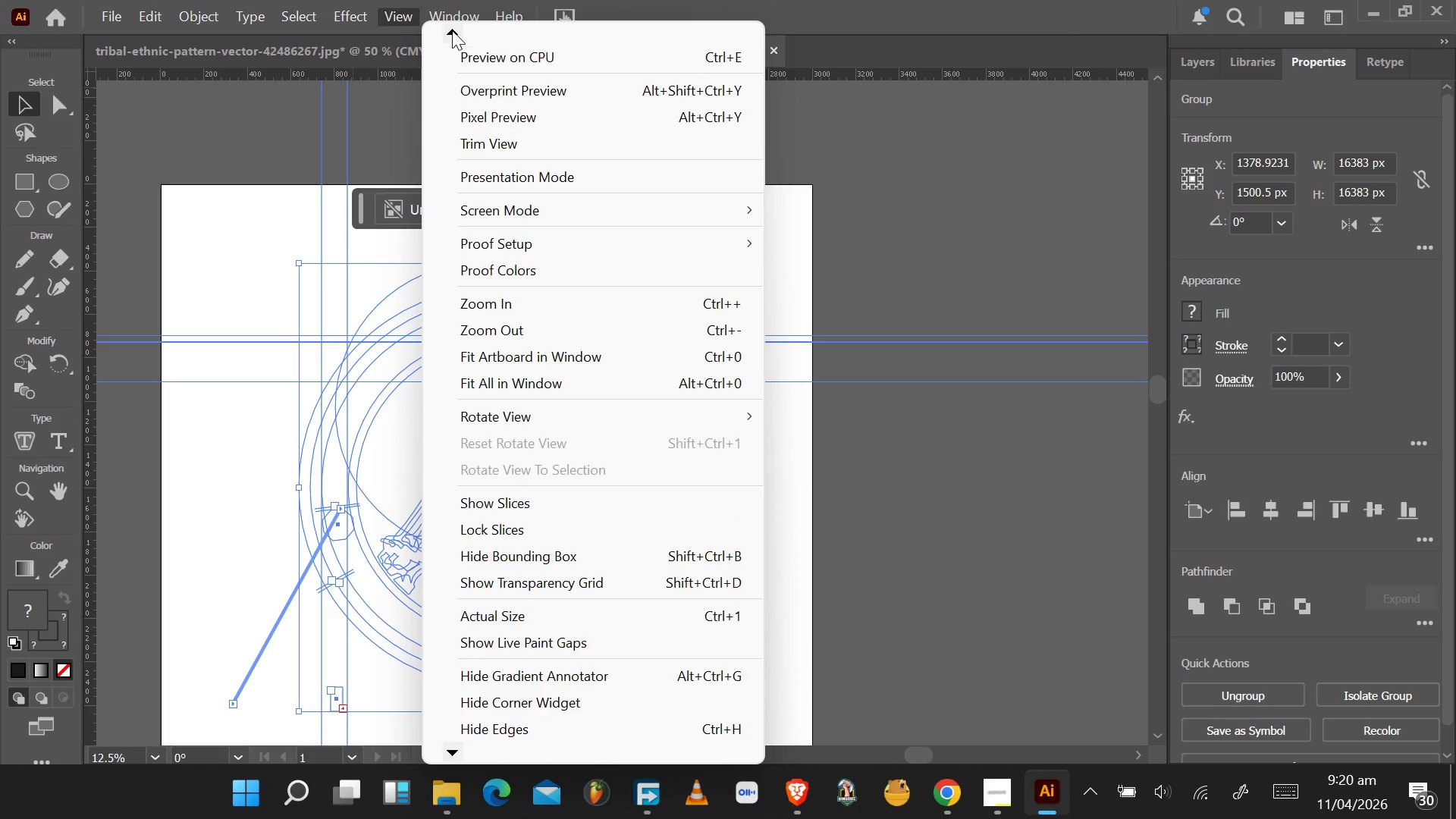 
triple_click([452, 30])
 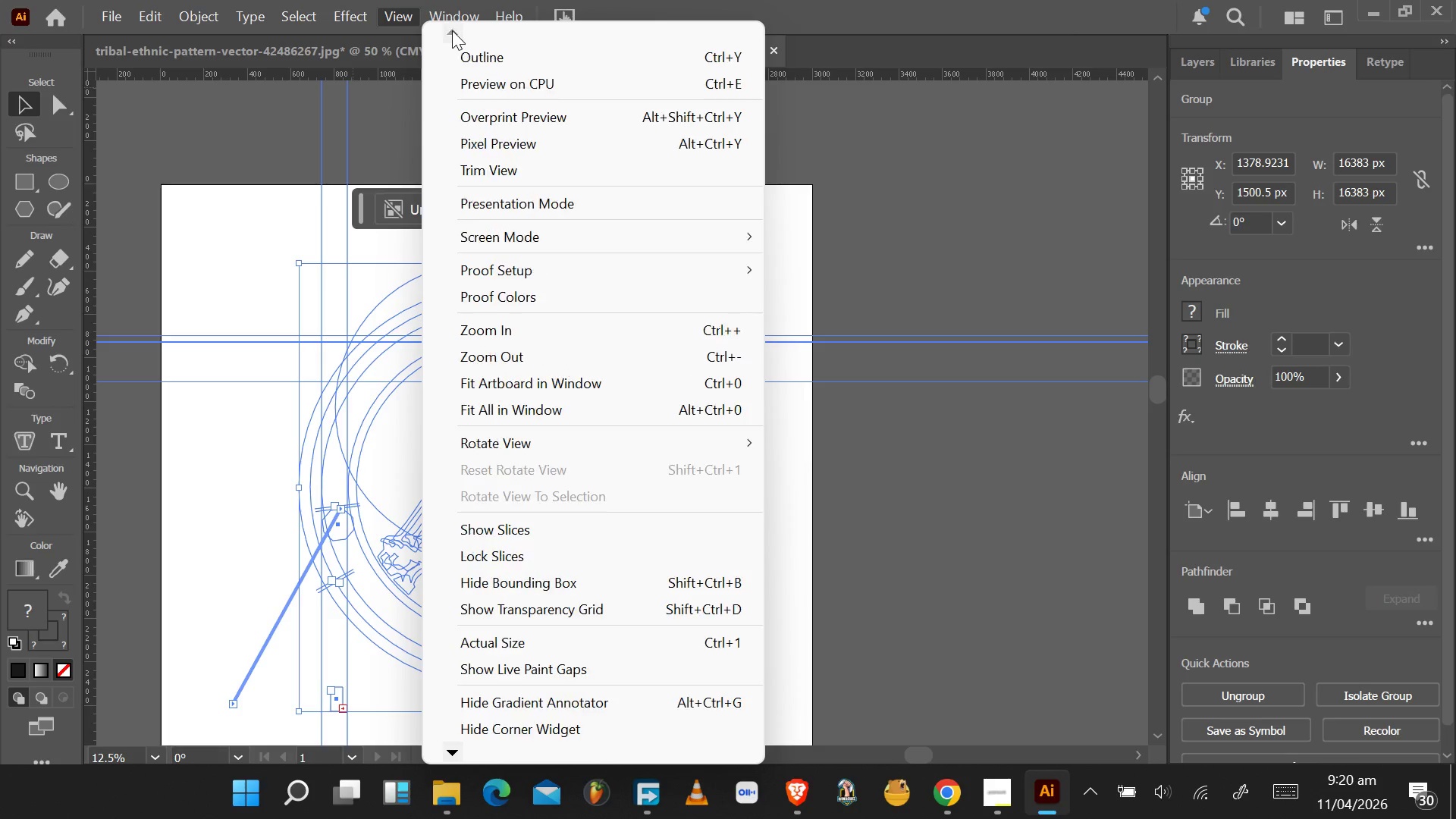 
triple_click([452, 30])
 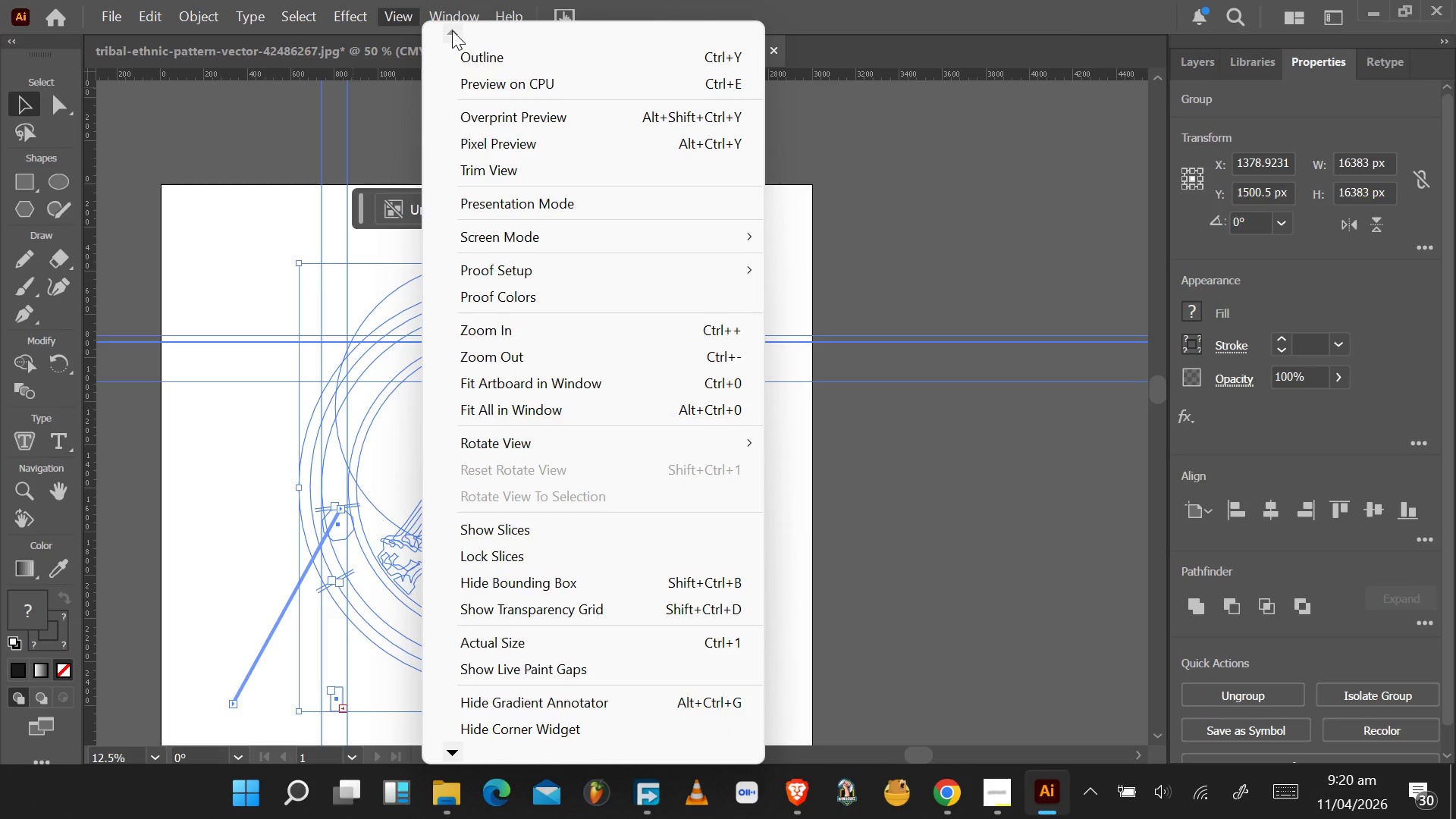 
triple_click([452, 30])
 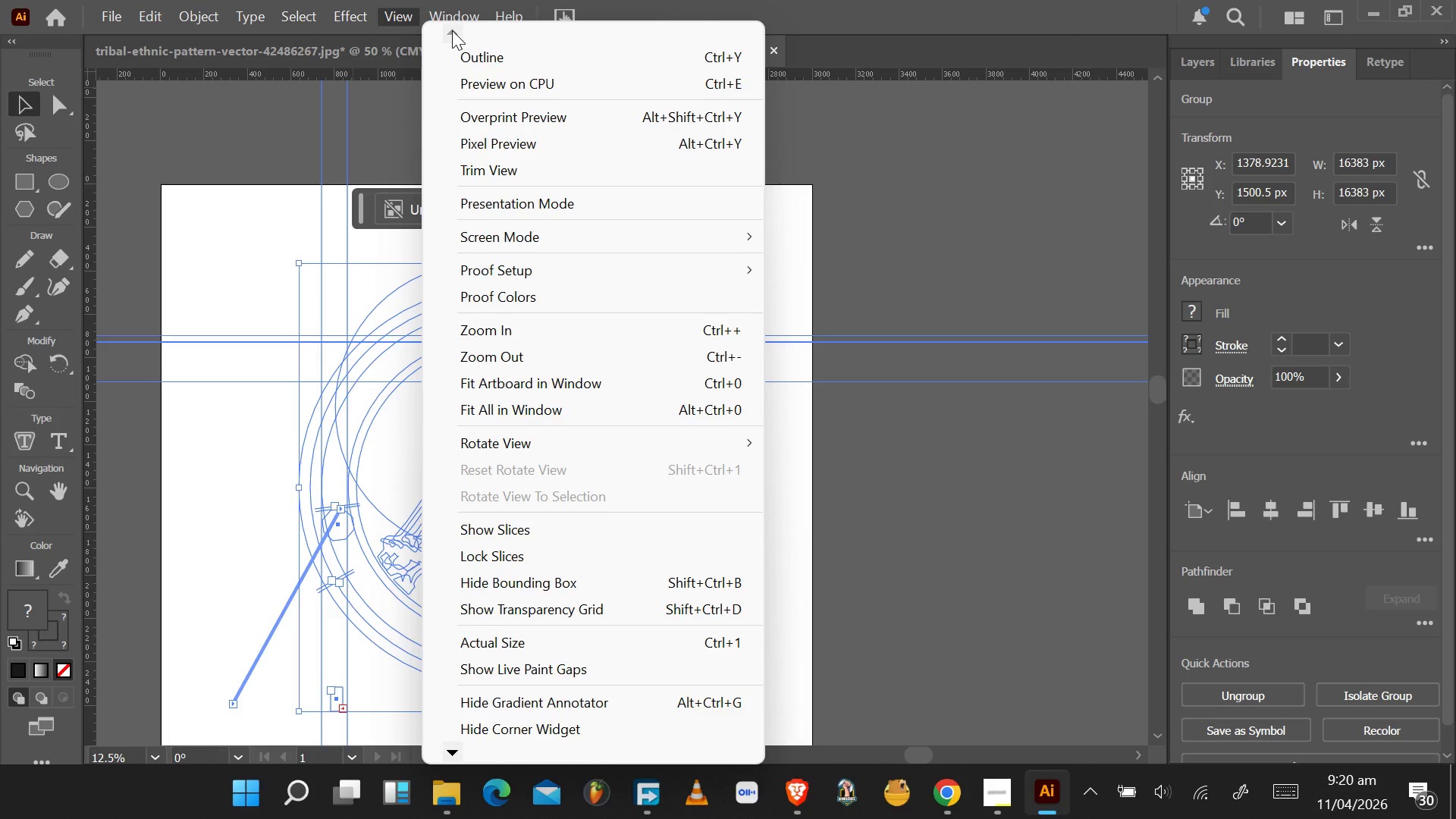 
triple_click([452, 30])
 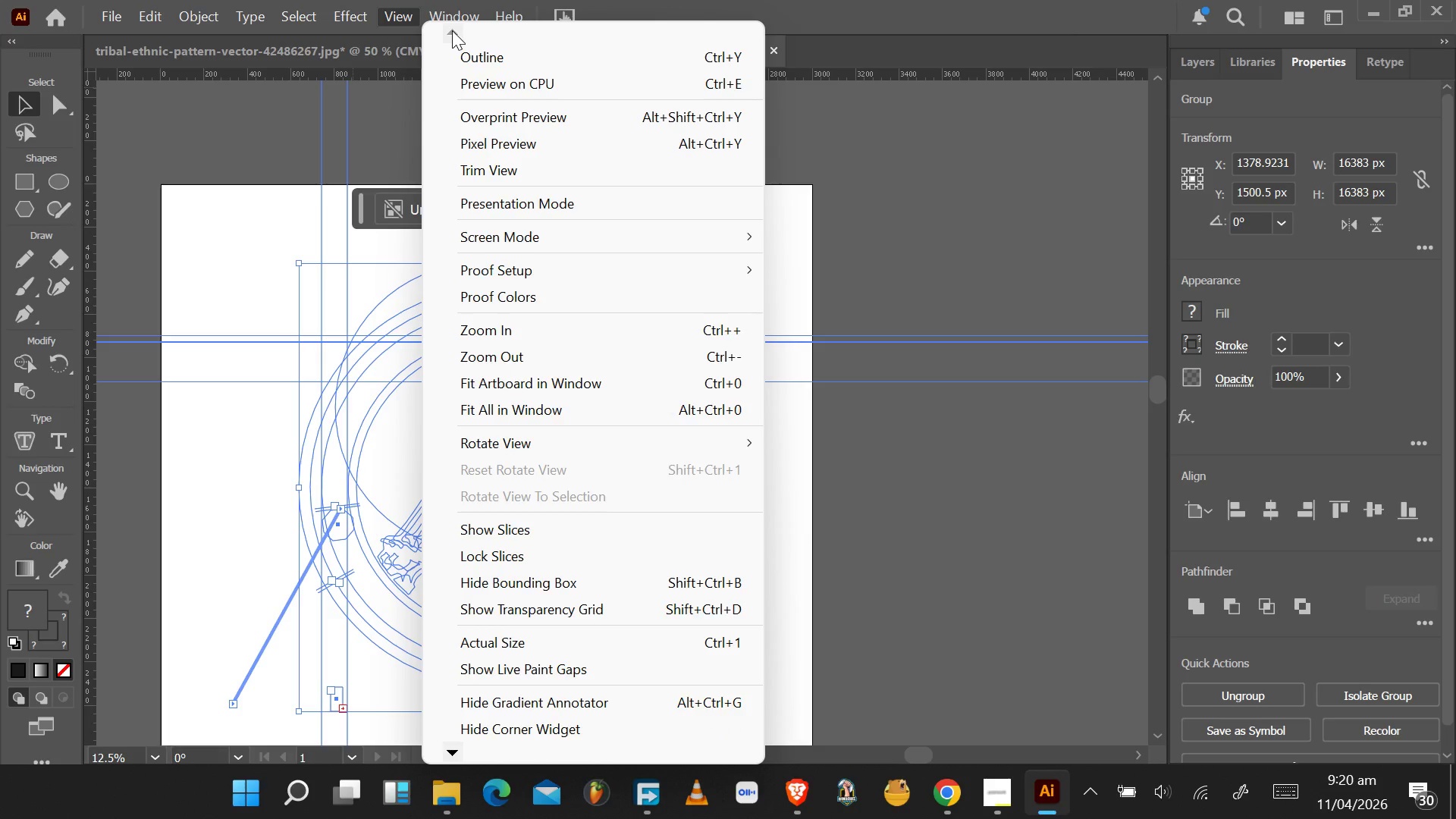 
triple_click([452, 30])
 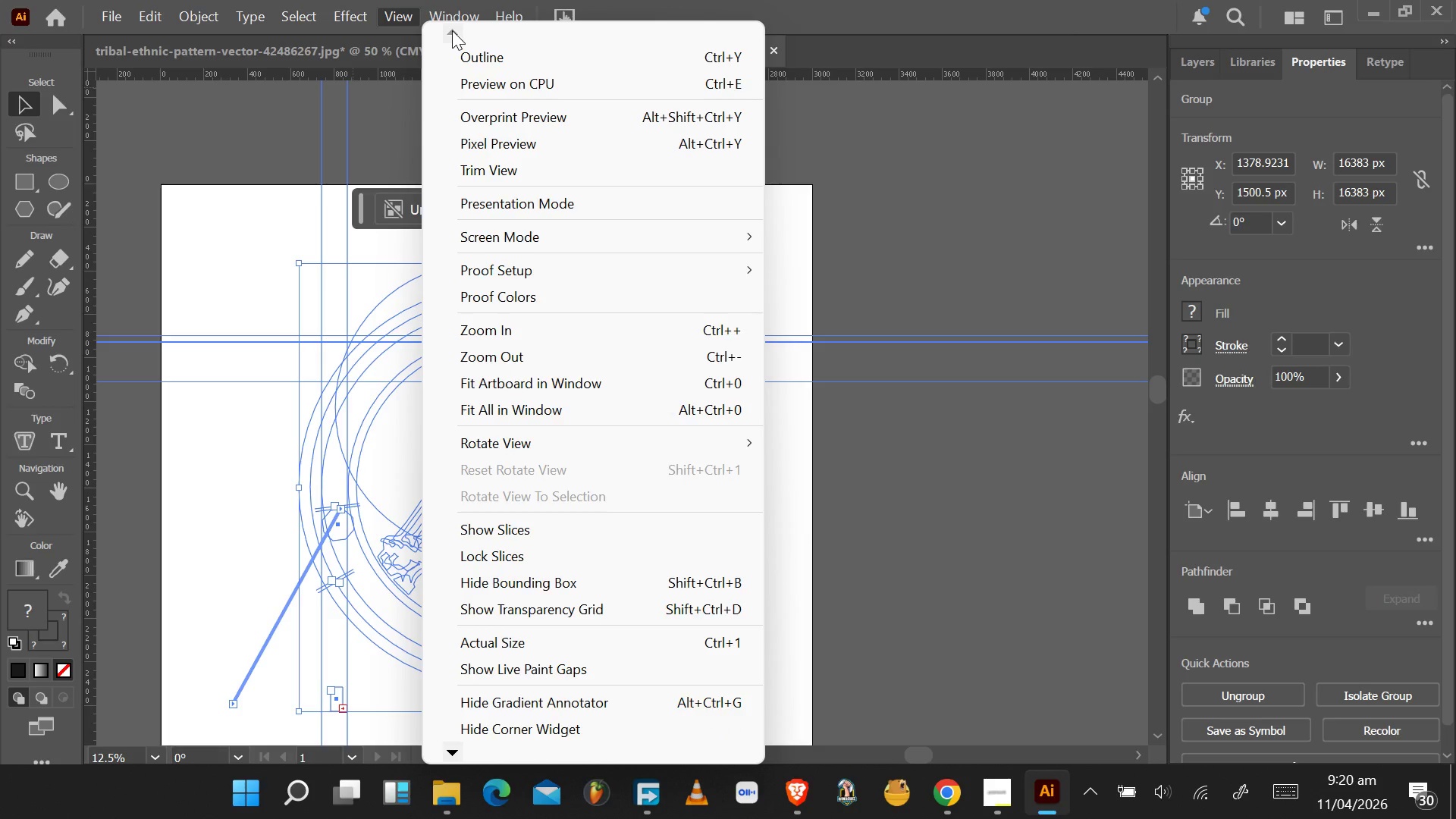 
triple_click([452, 30])
 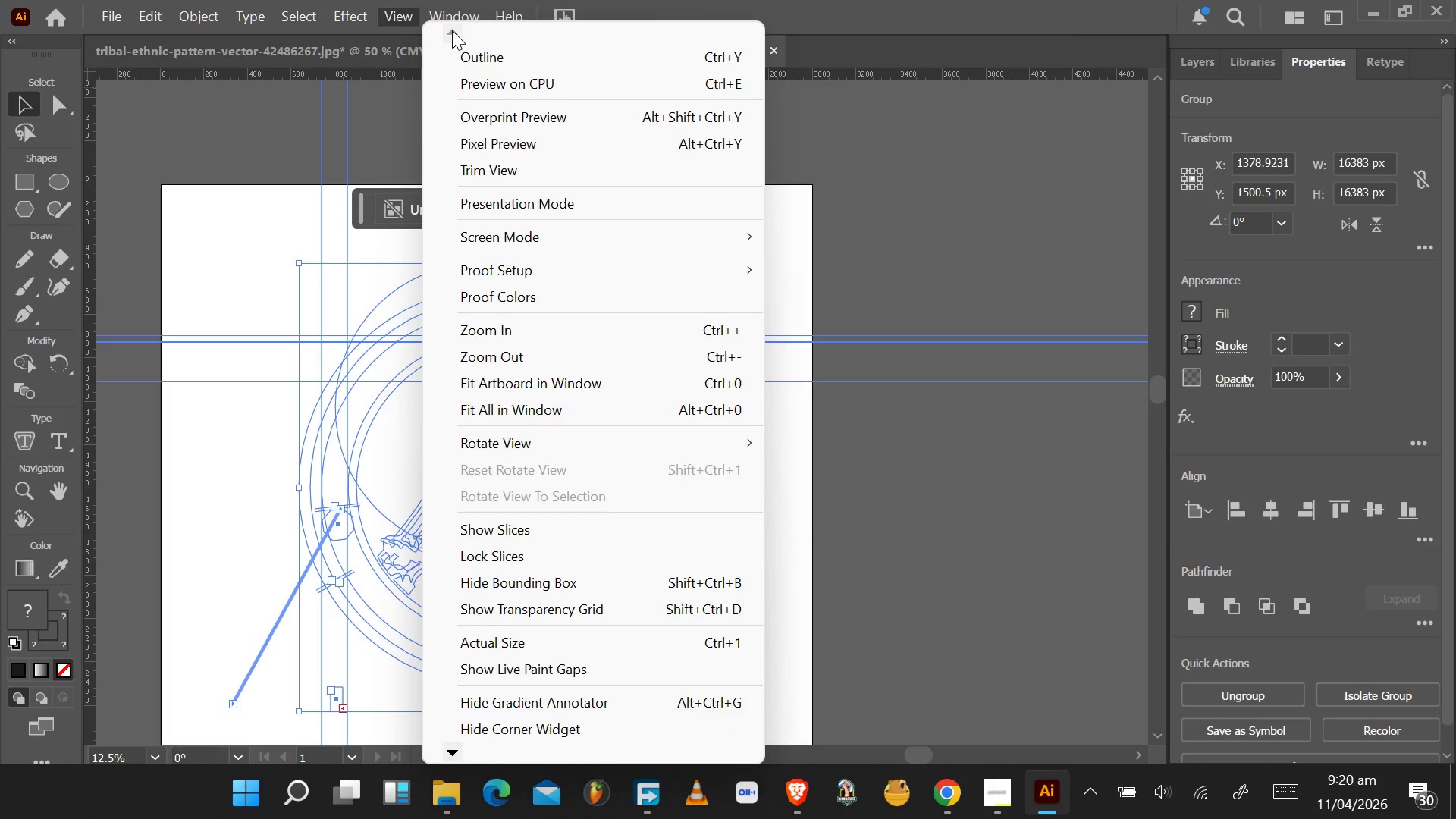 
triple_click([452, 30])
 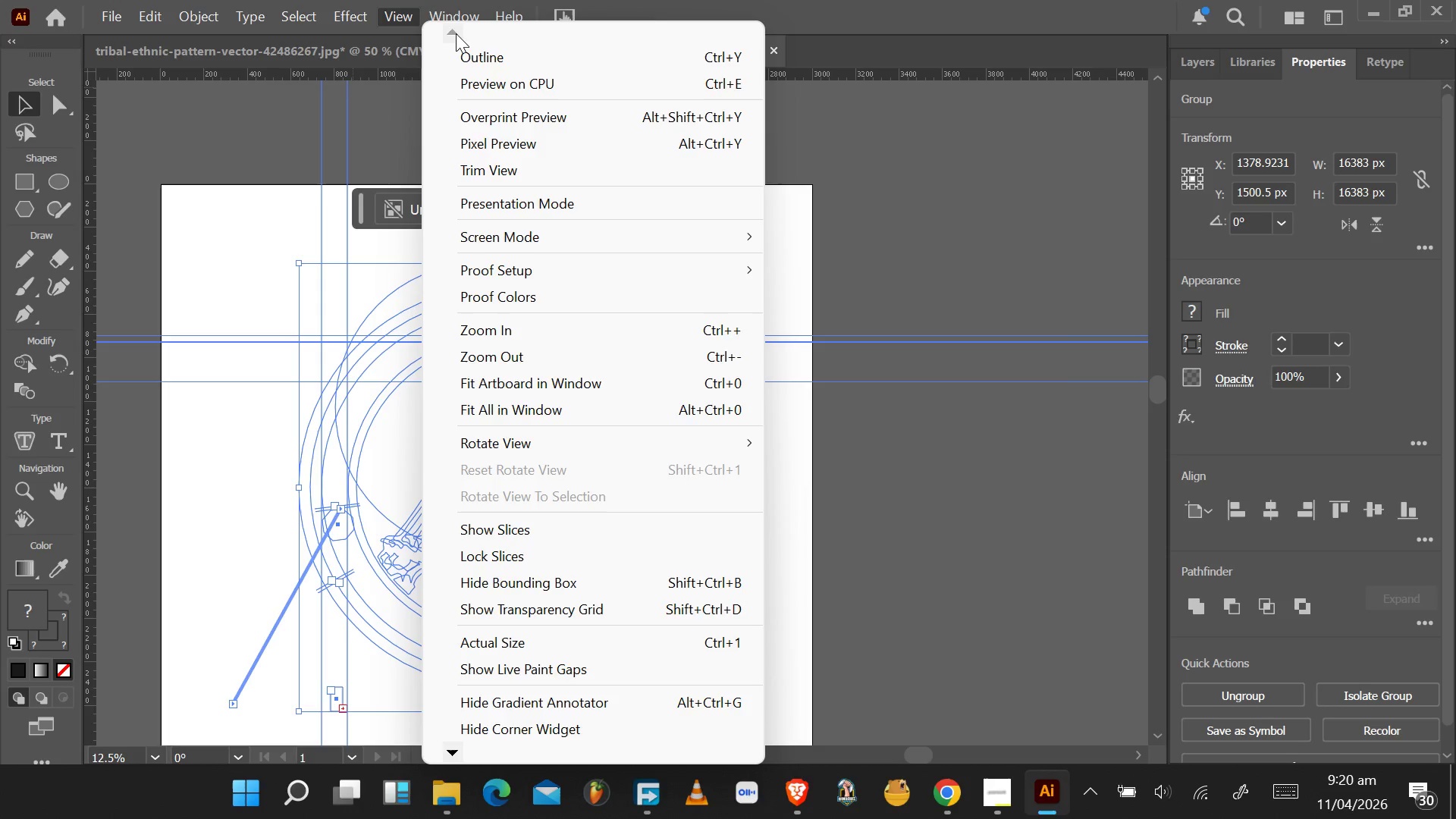 
triple_click([452, 30])
 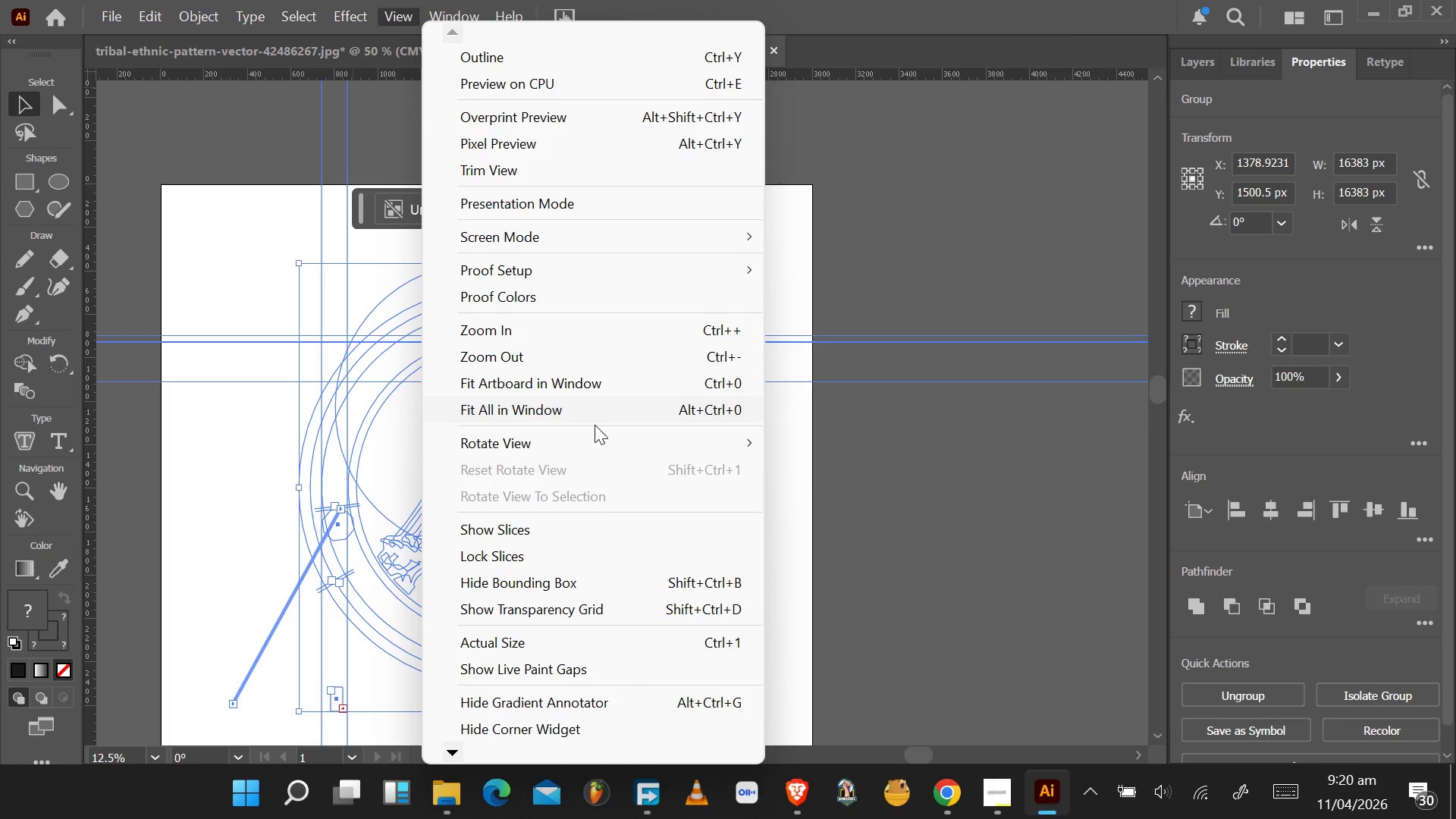 
wait(6.84)
 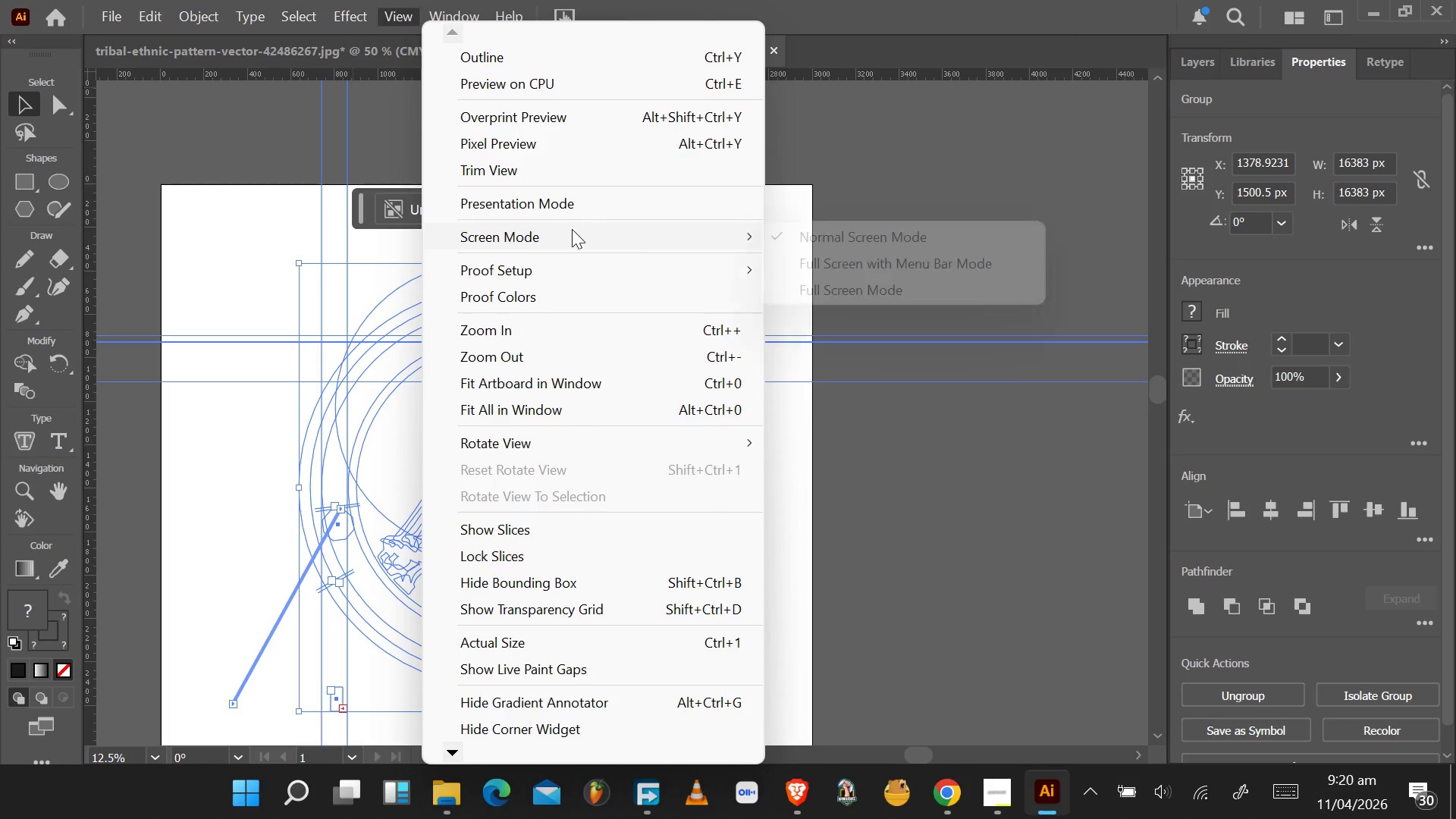 
scroll: coordinate [600, 621], scroll_direction: down, amount: 5.0
 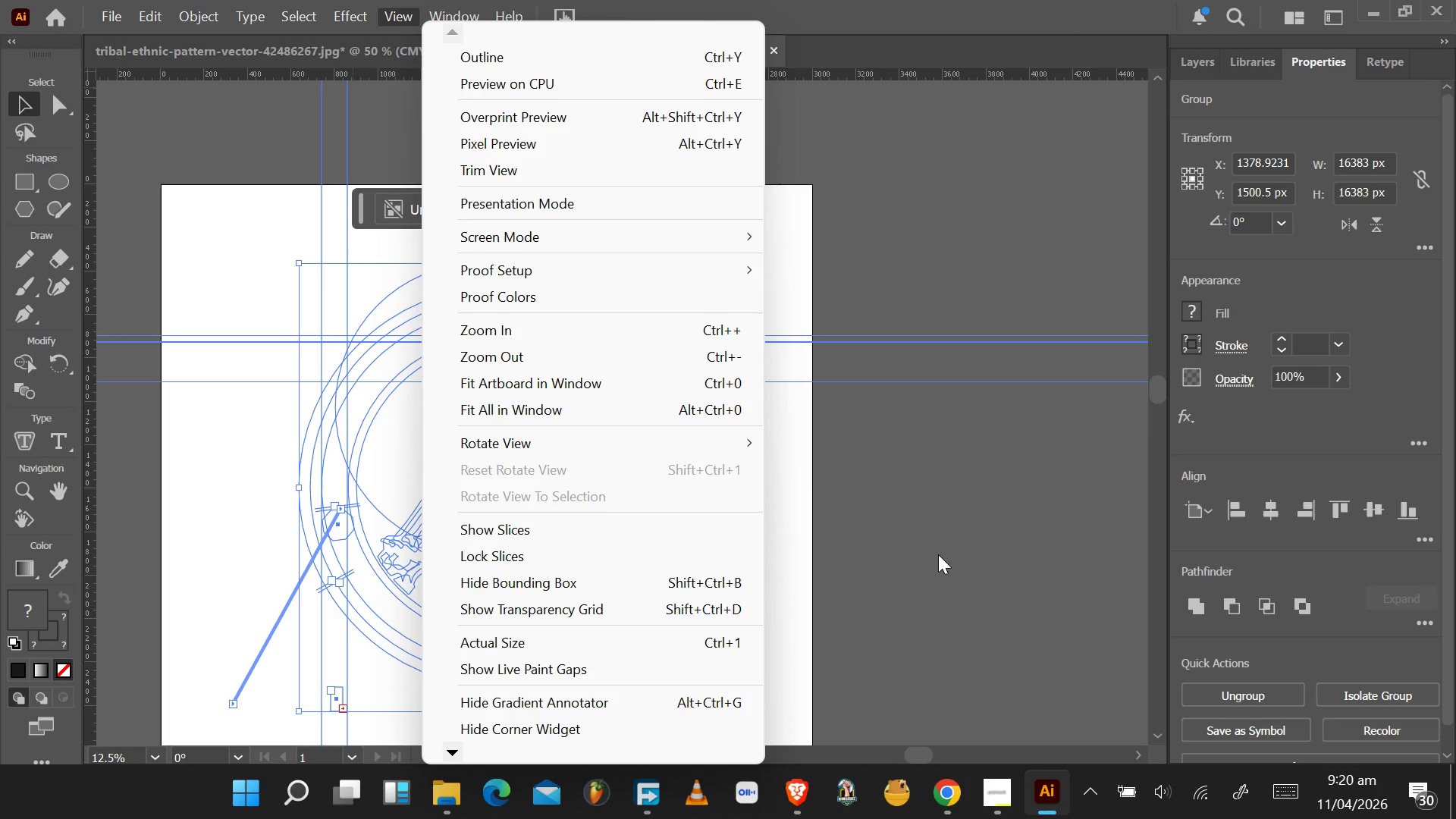 
left_click([940, 550])
 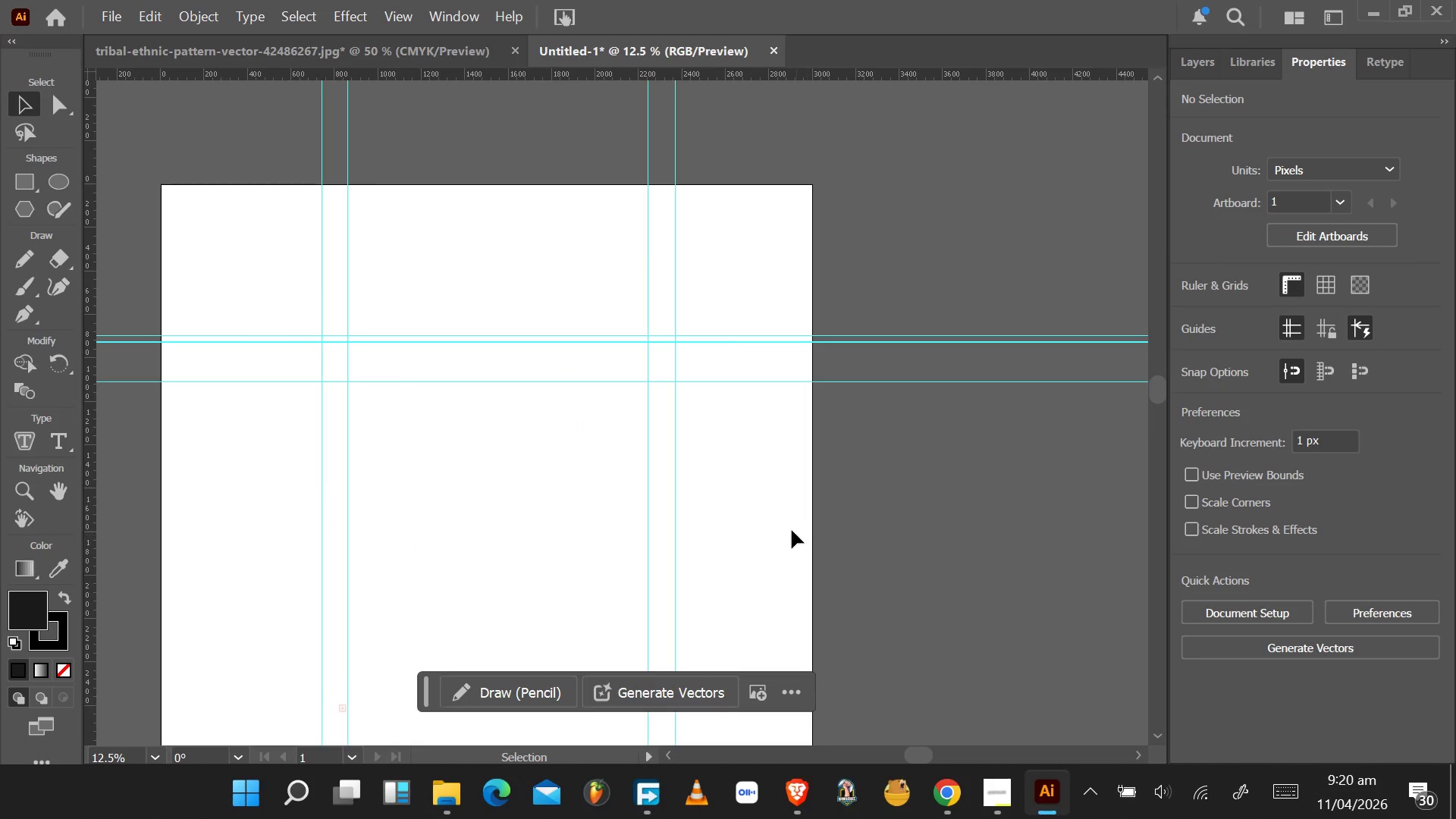 
left_click([788, 529])
 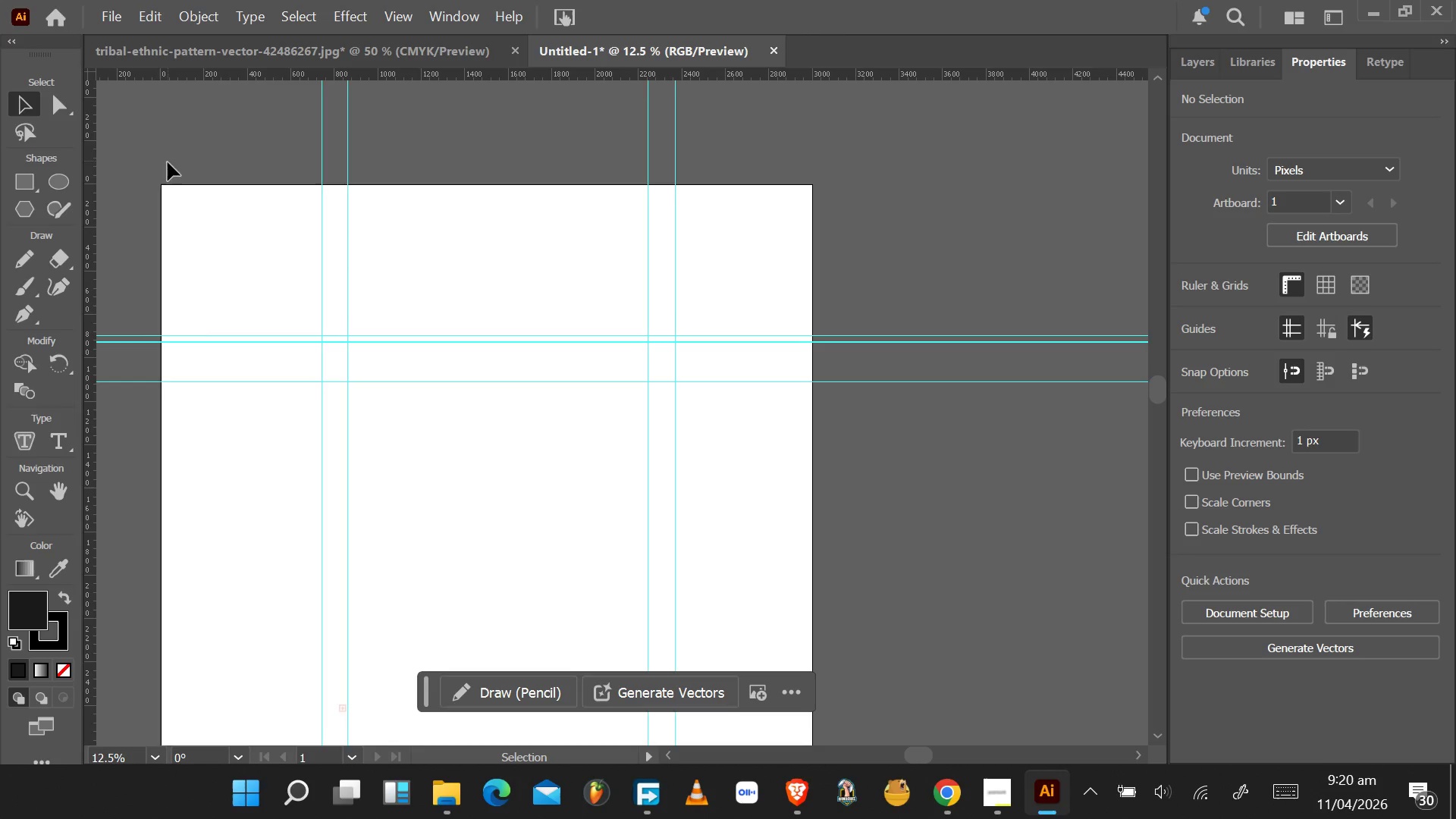 
left_click_drag(start_coordinate=[228, 249], to_coordinate=[764, 697])
 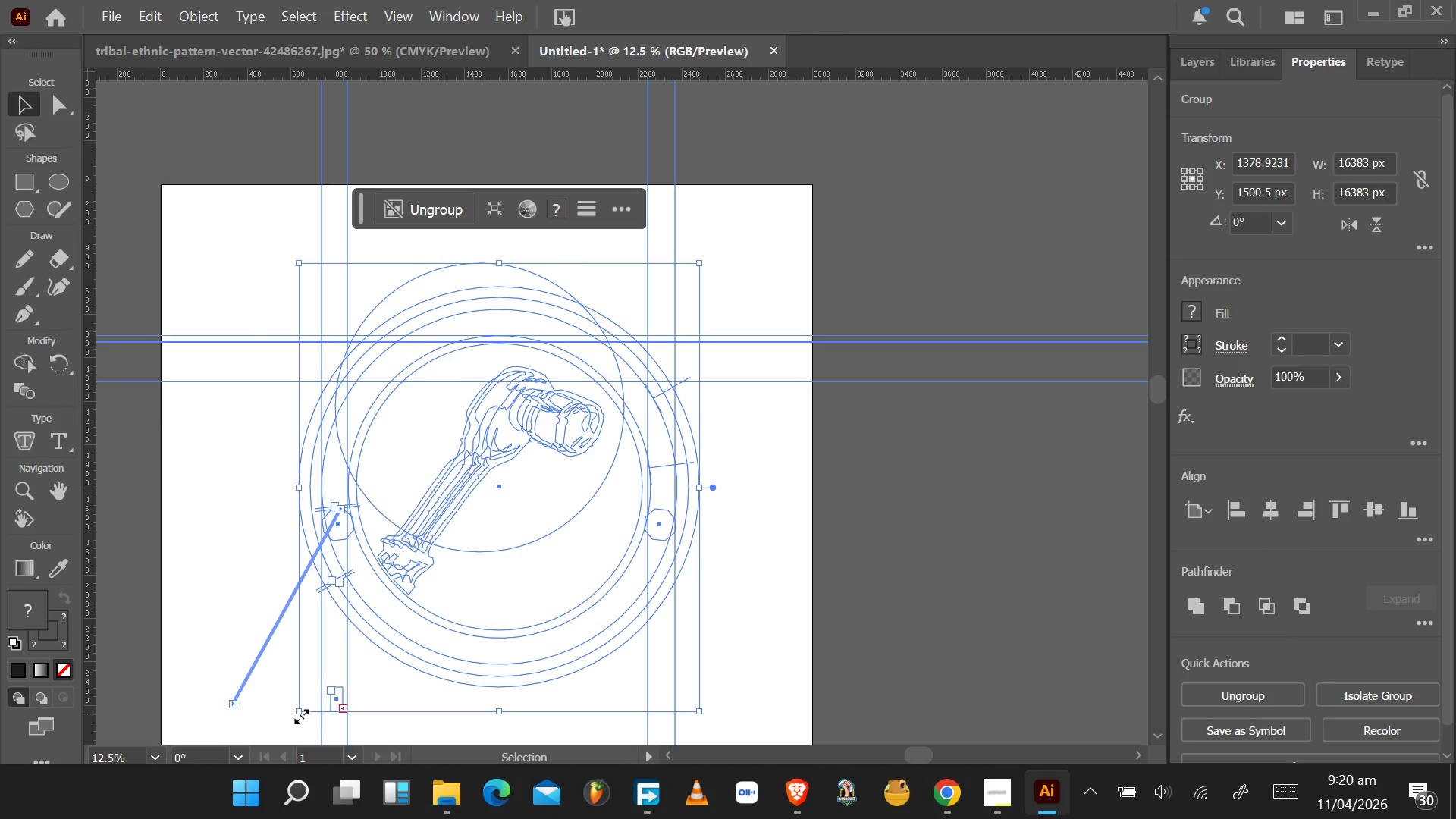 
hold_key(key=AltLeft, duration=1.55)
left_click_drag(start_coordinate=[300, 712], to_coordinate=[261, 758])
 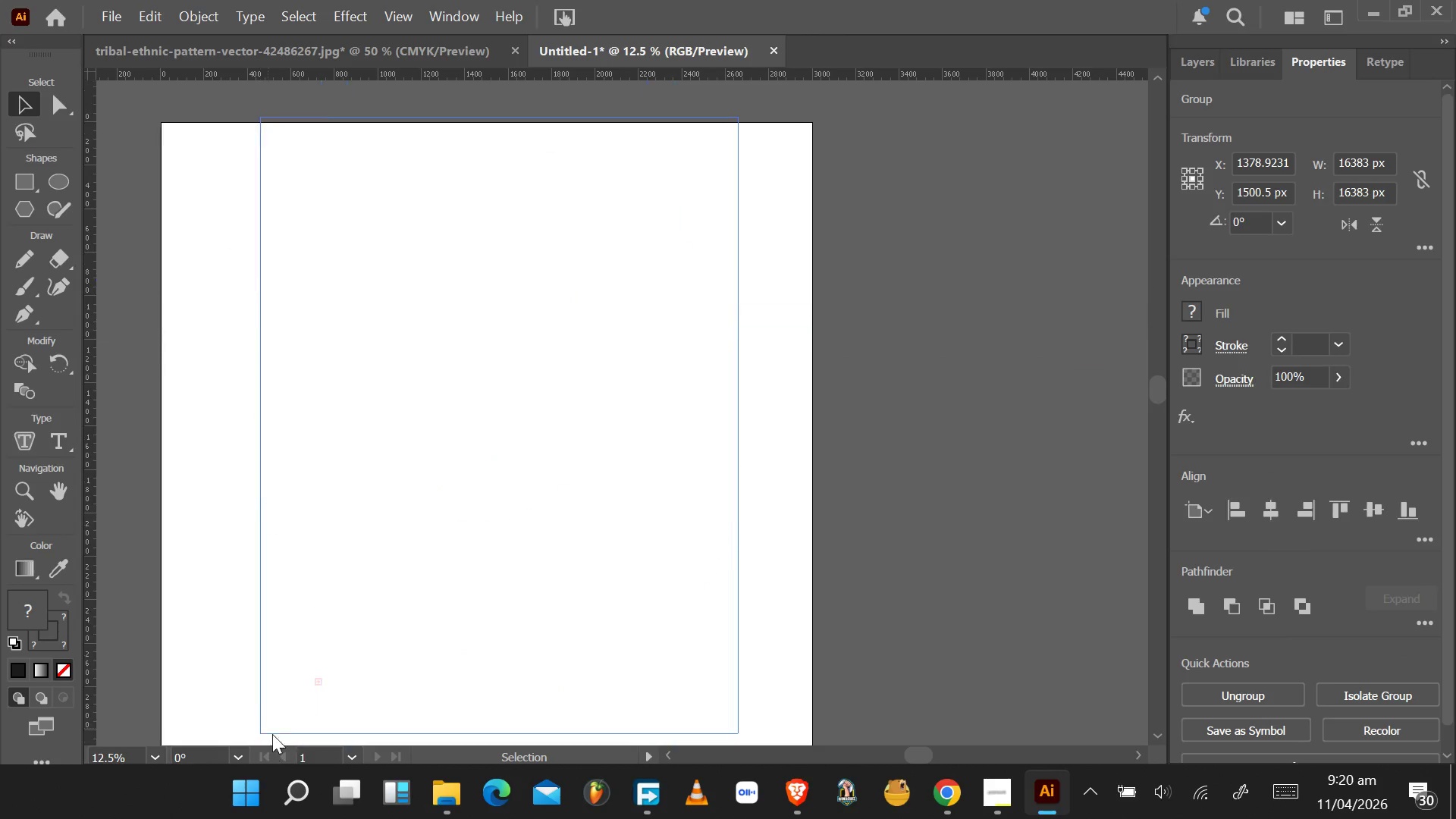 
hold_key(key=AltLeft, duration=0.62)
 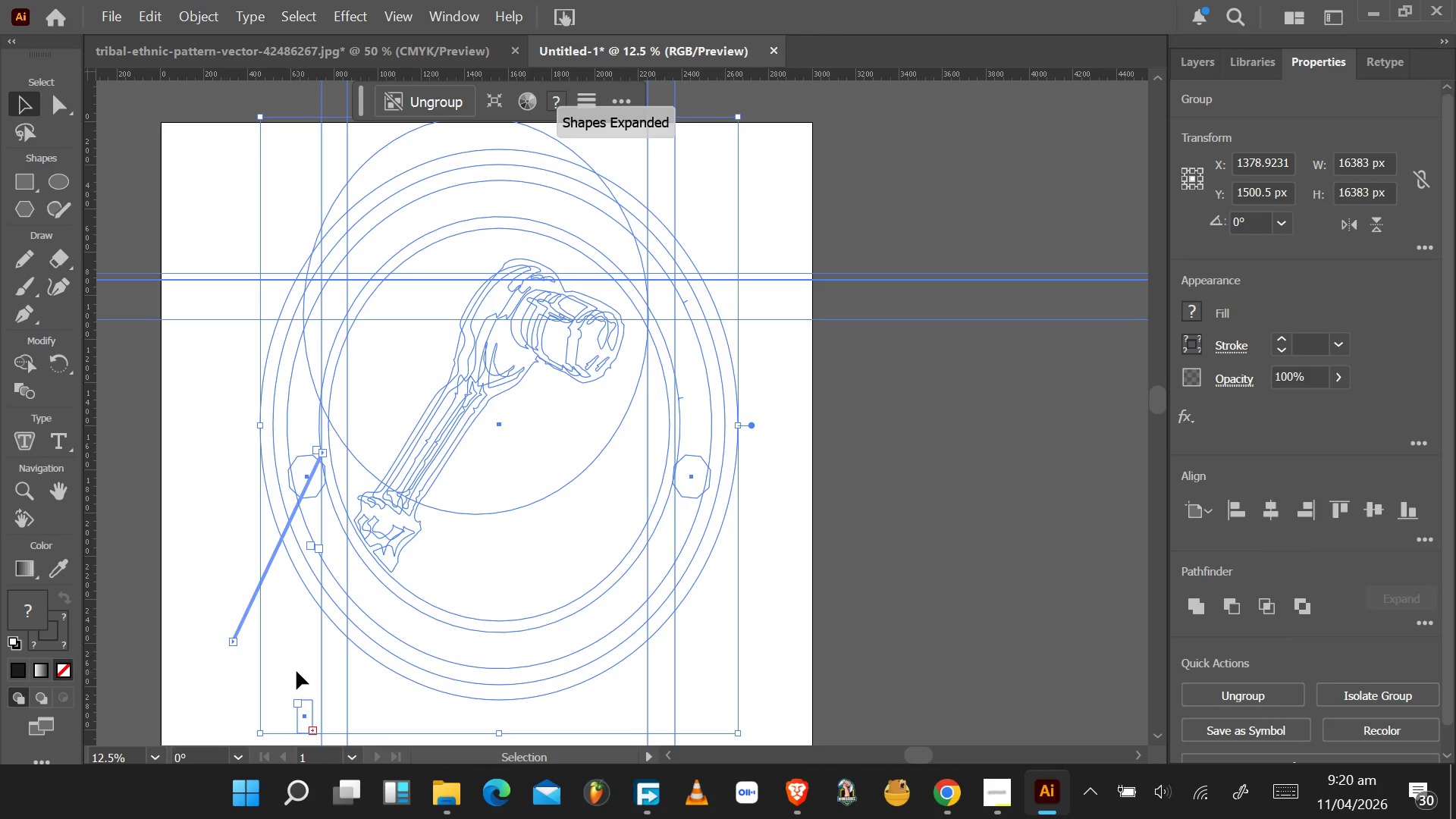 
key(Control+Z)
 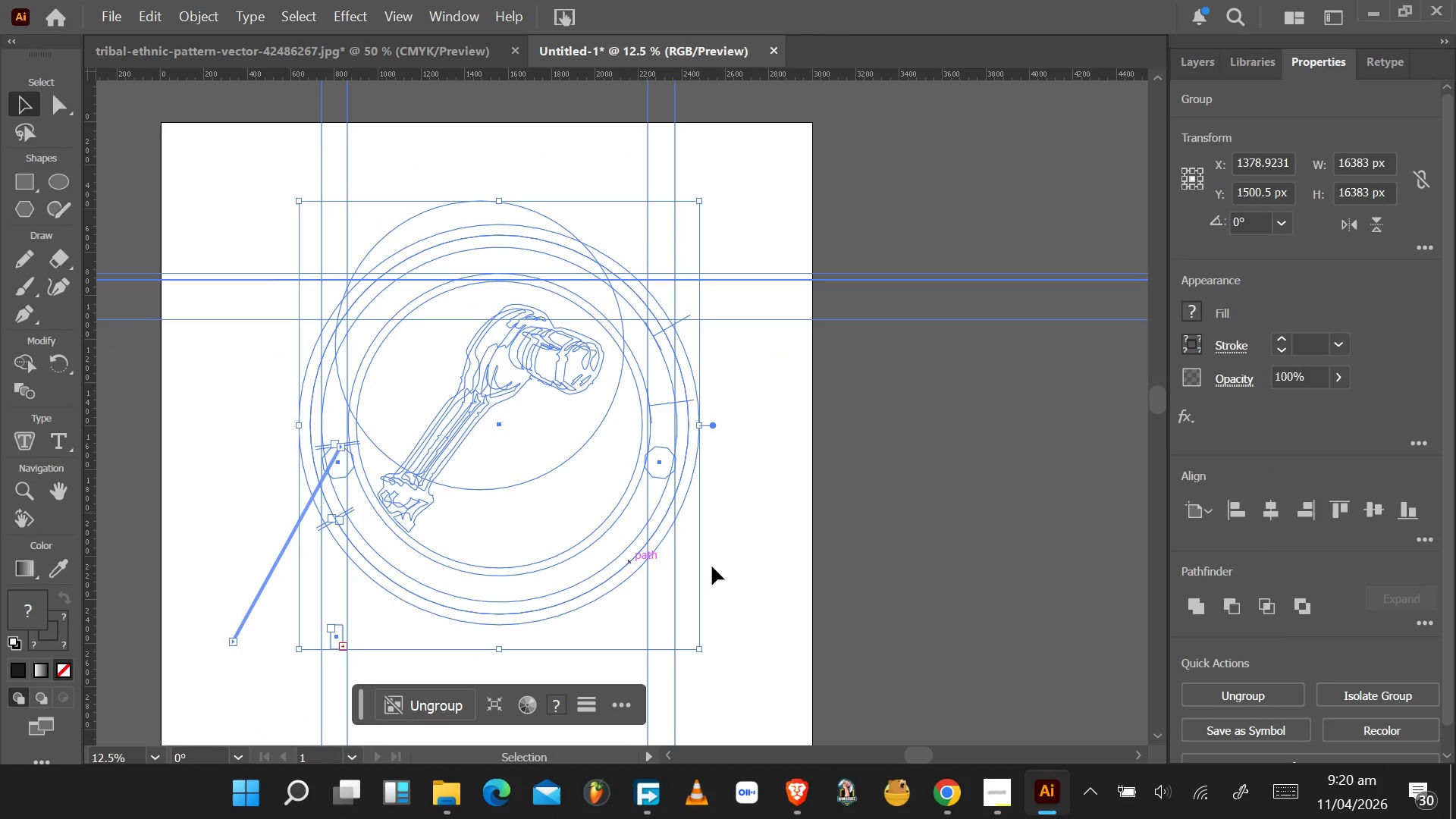 
left_click([750, 563])
 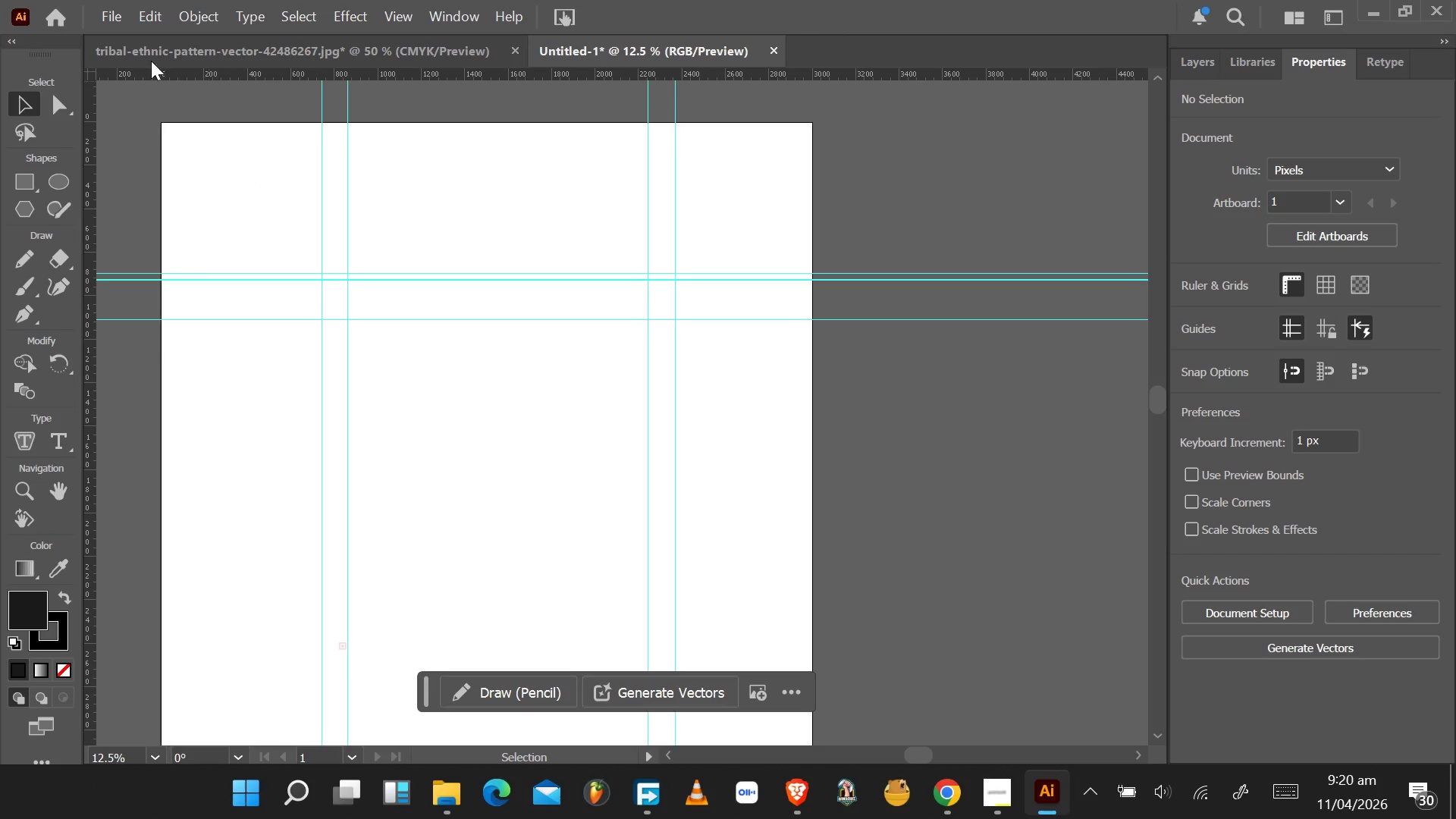 
left_click([121, 17])
 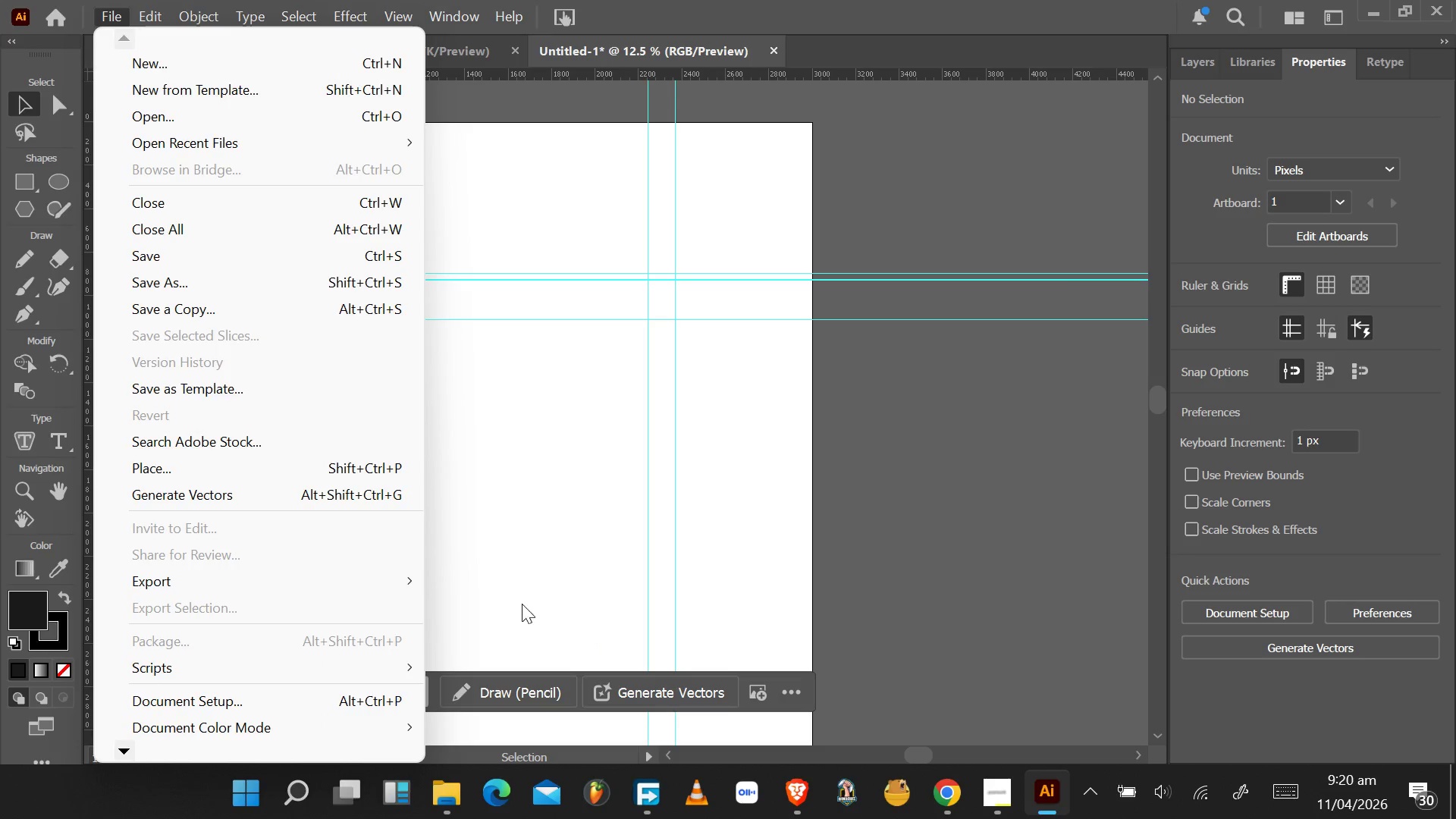 
left_click([557, 615])
 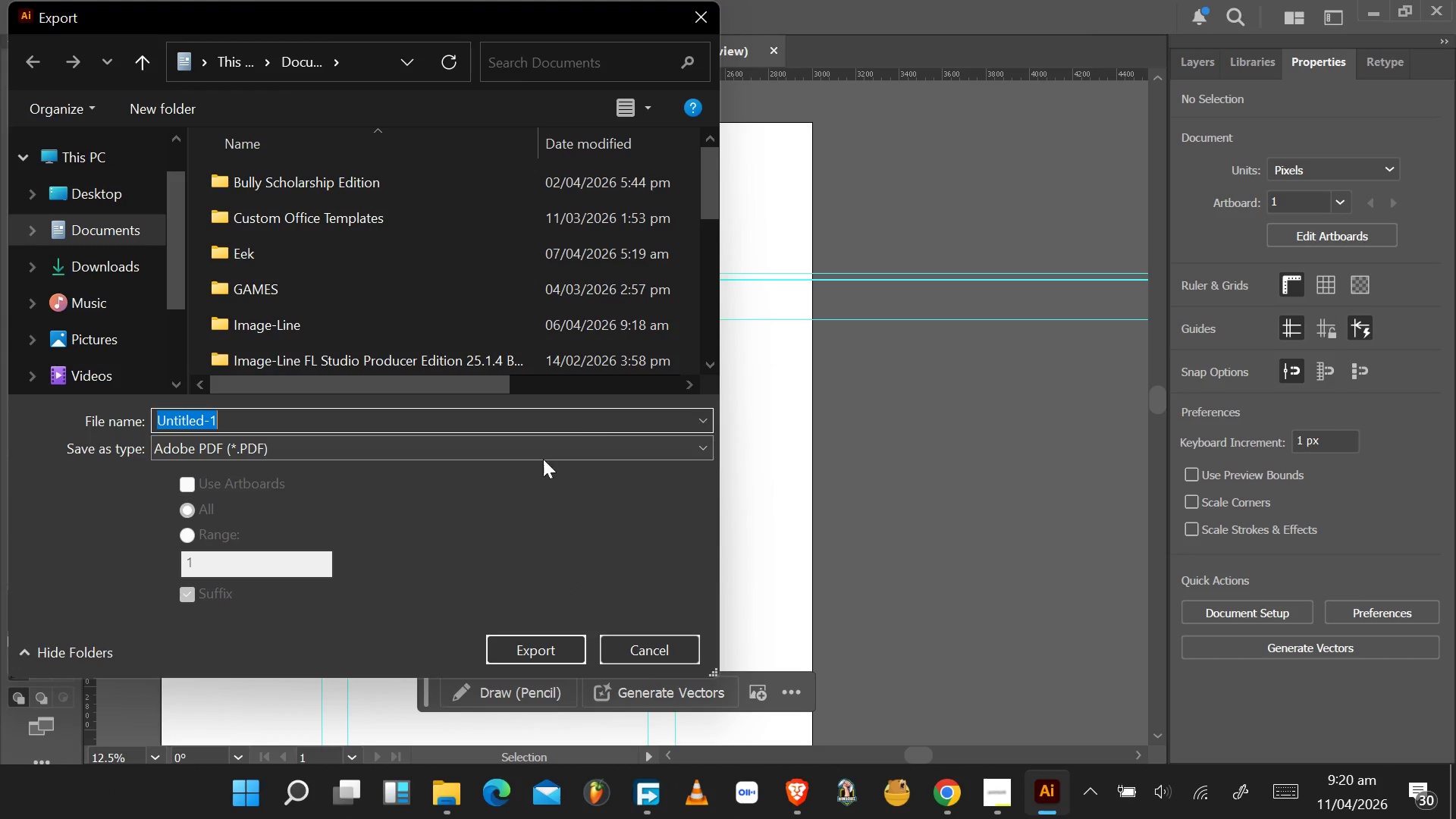 
left_click([407, 458])
 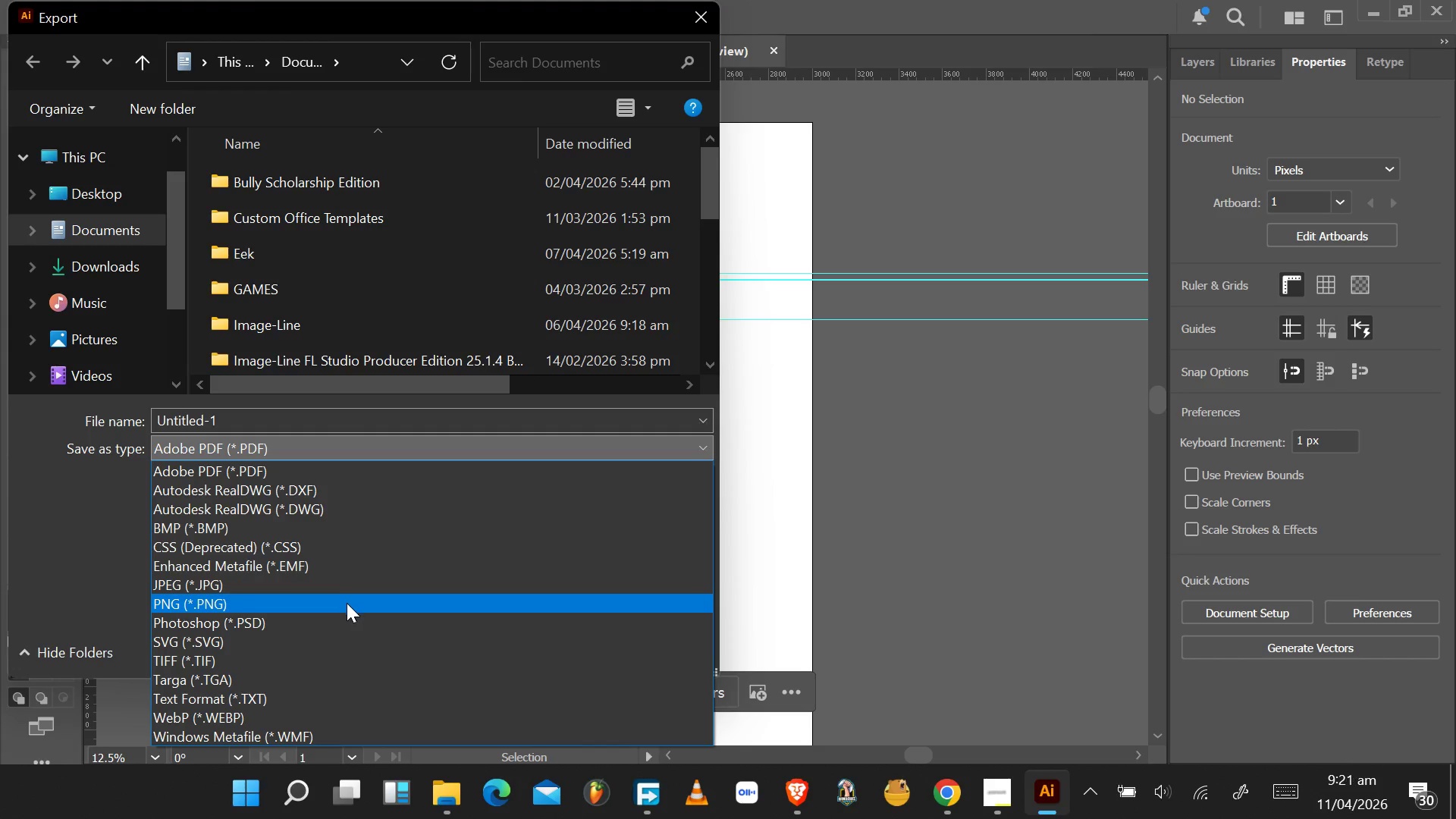 
left_click([347, 603])
 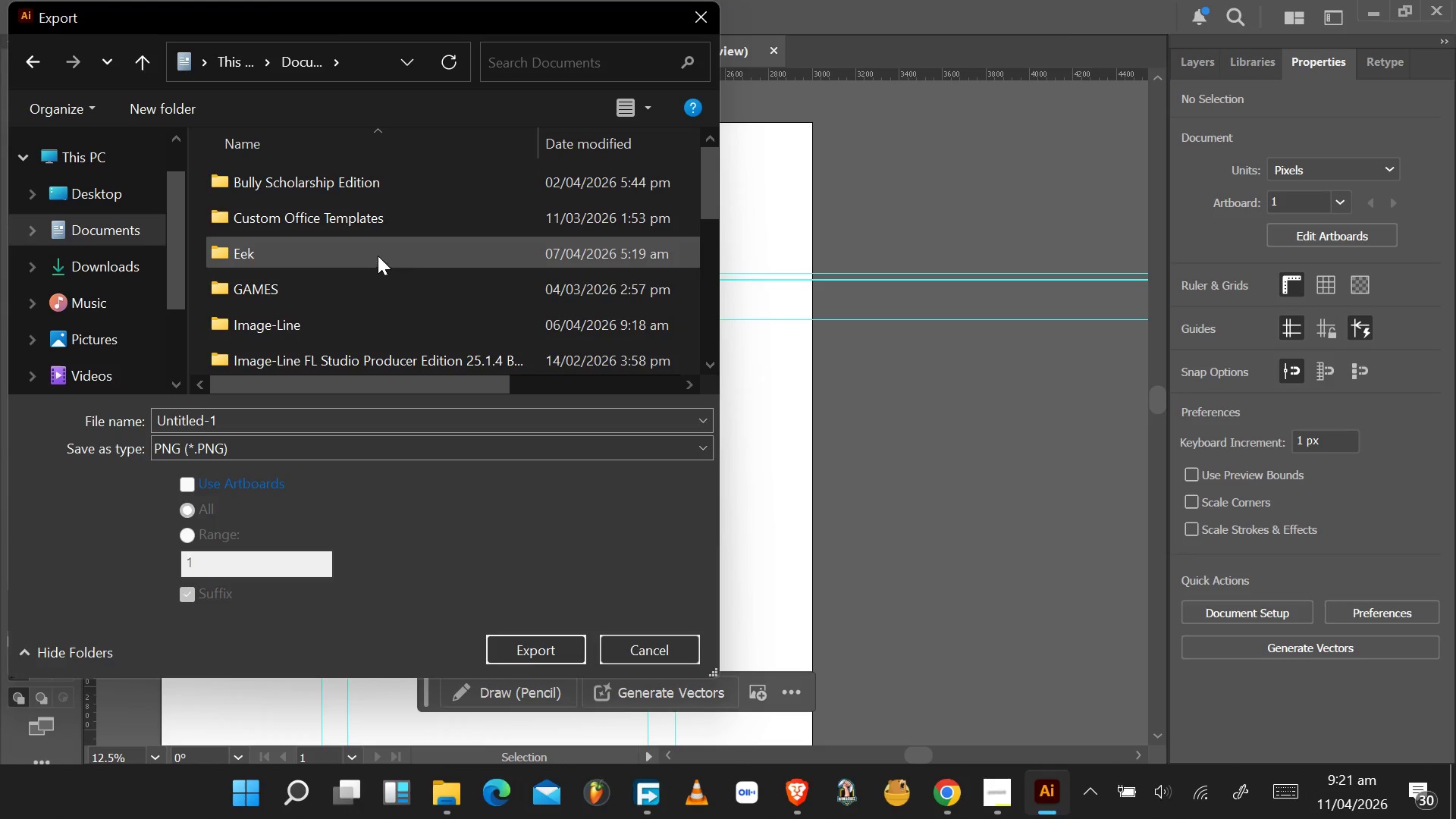 
scroll: coordinate [376, 226], scroll_direction: up, amount: 2.0
 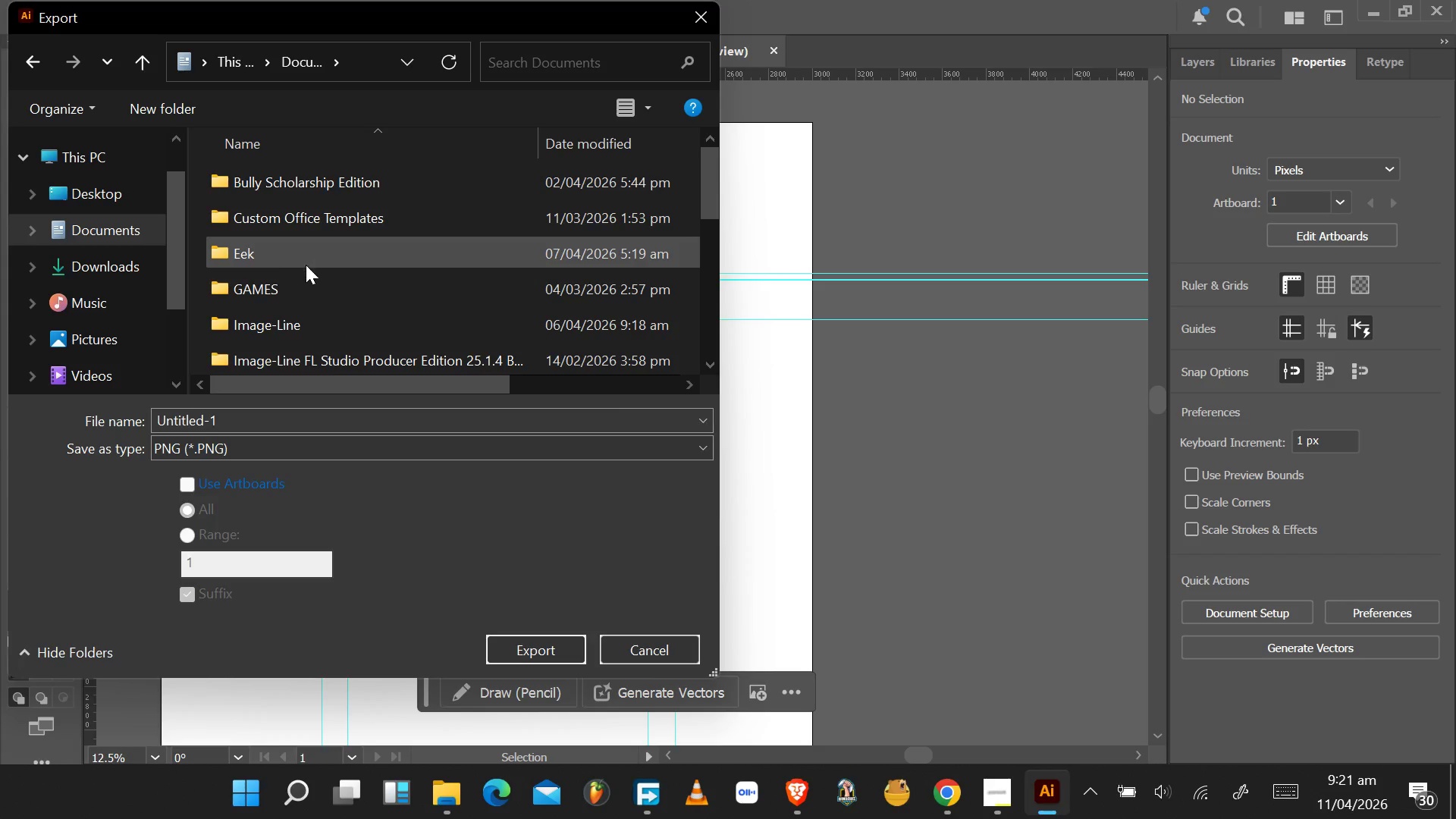 
scroll: coordinate [337, 285], scroll_direction: down, amount: 5.0
 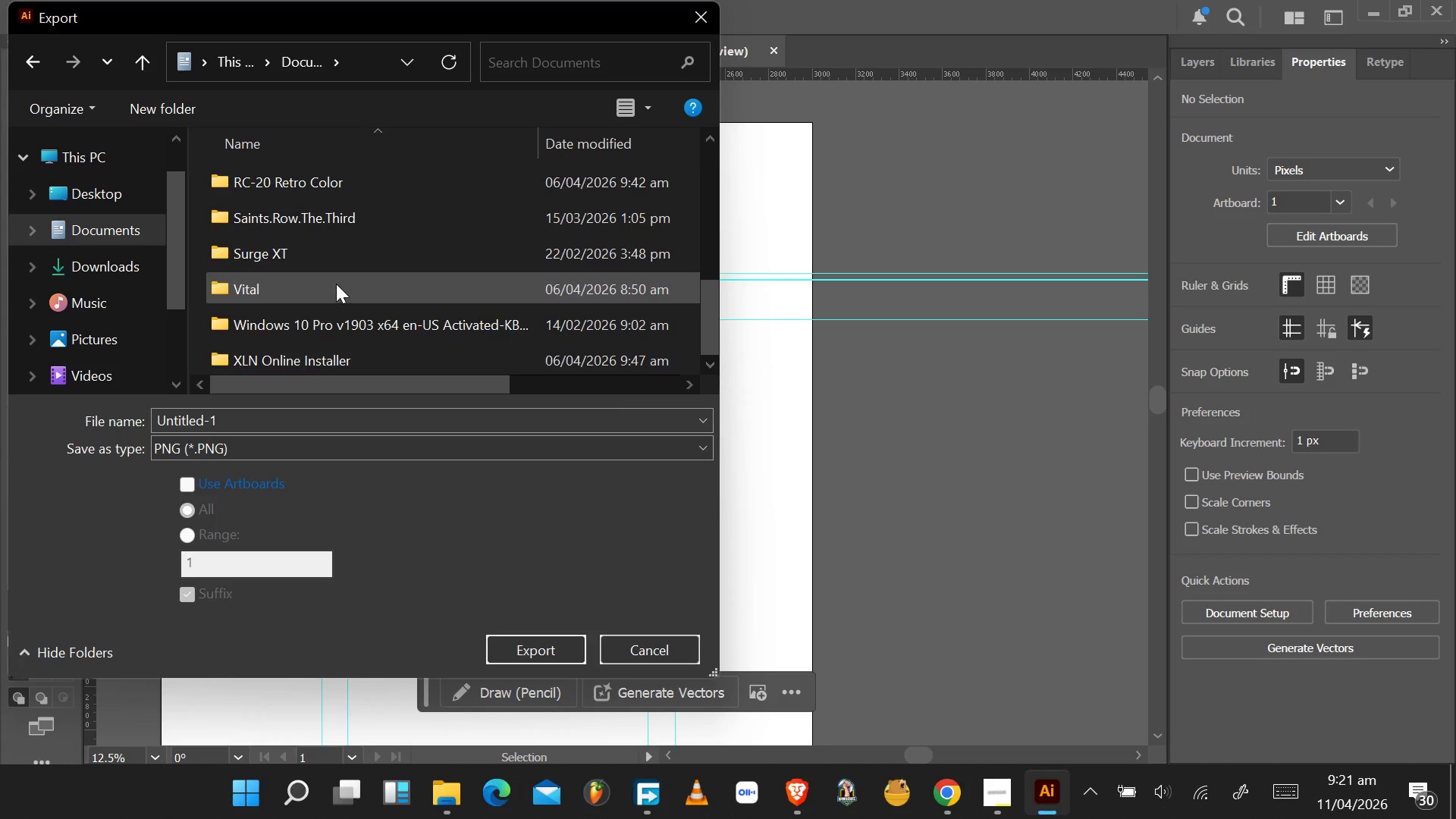 
scroll: coordinate [334, 282], scroll_direction: up, amount: 7.0
 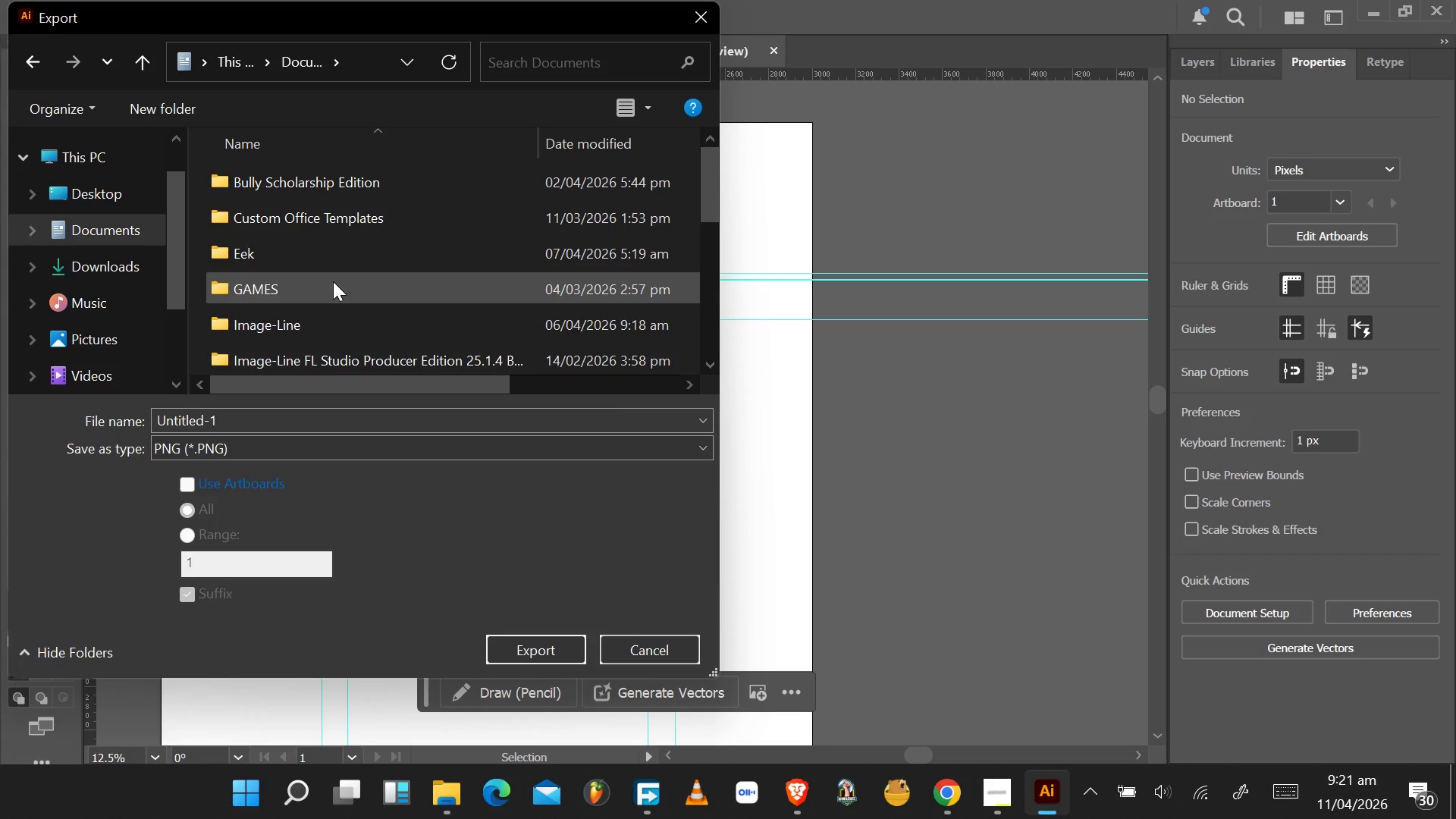 
key(Meta+MetaLeft)
 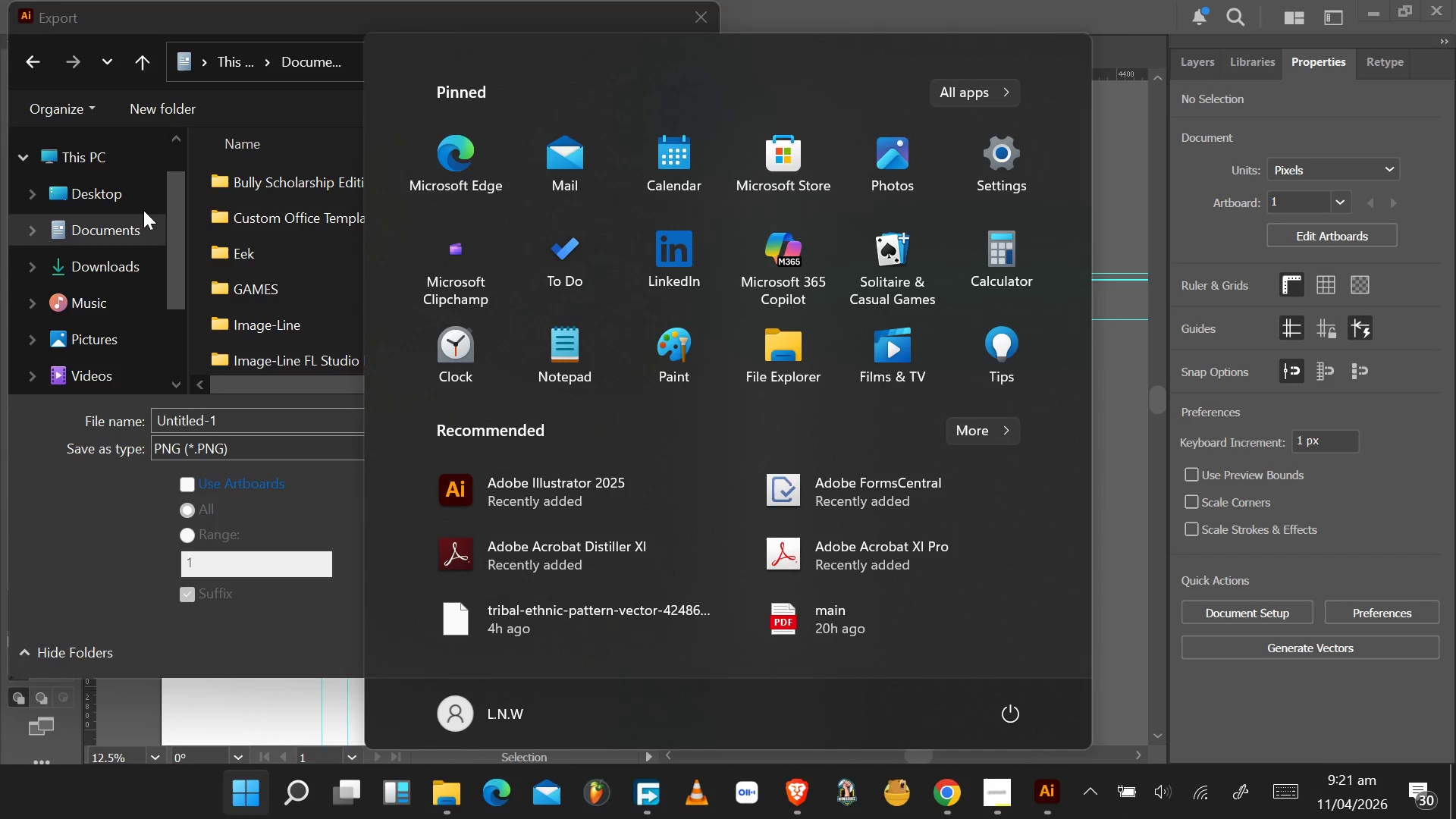 
type(tasl)
 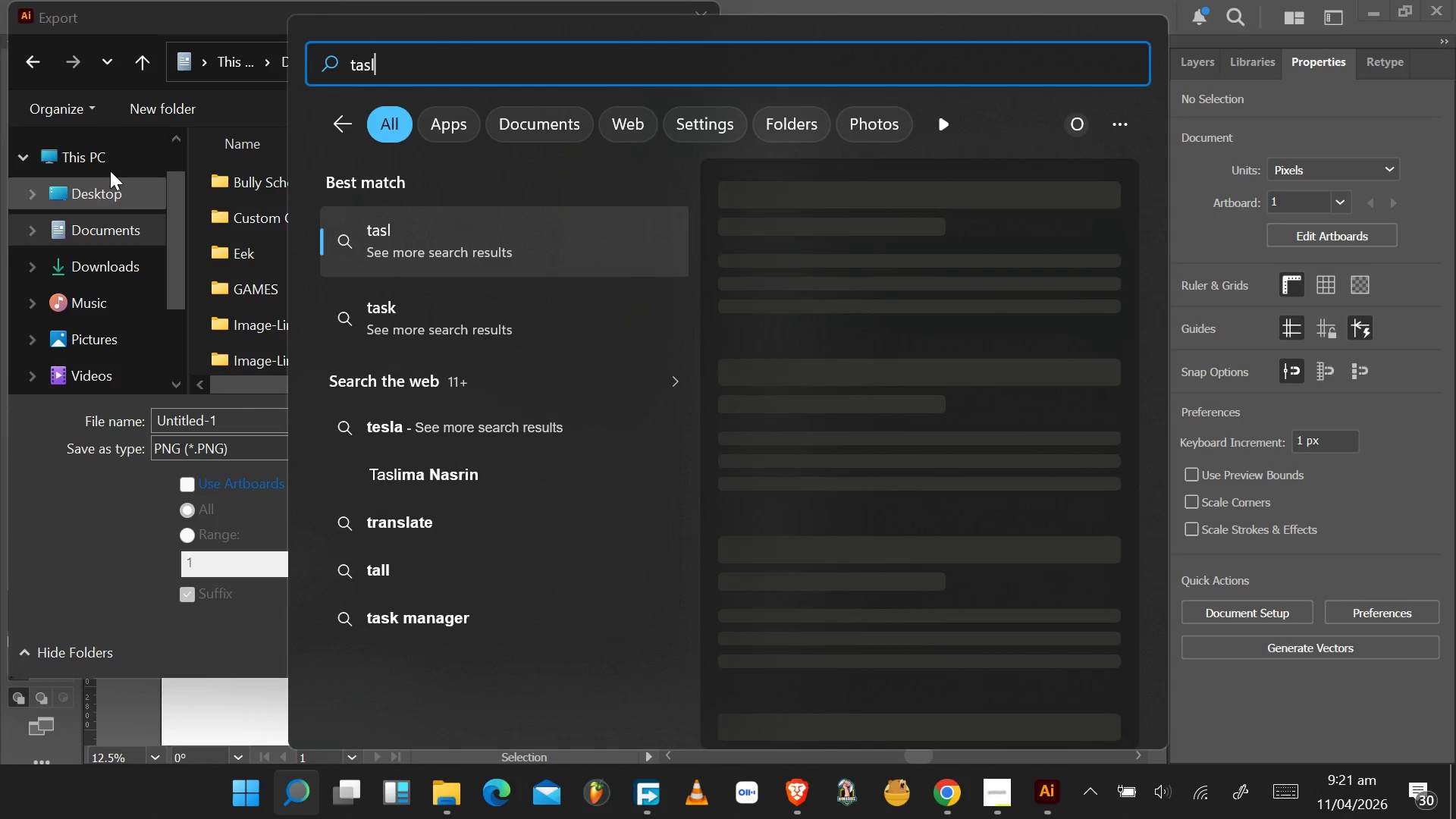 
left_click([111, 166])
 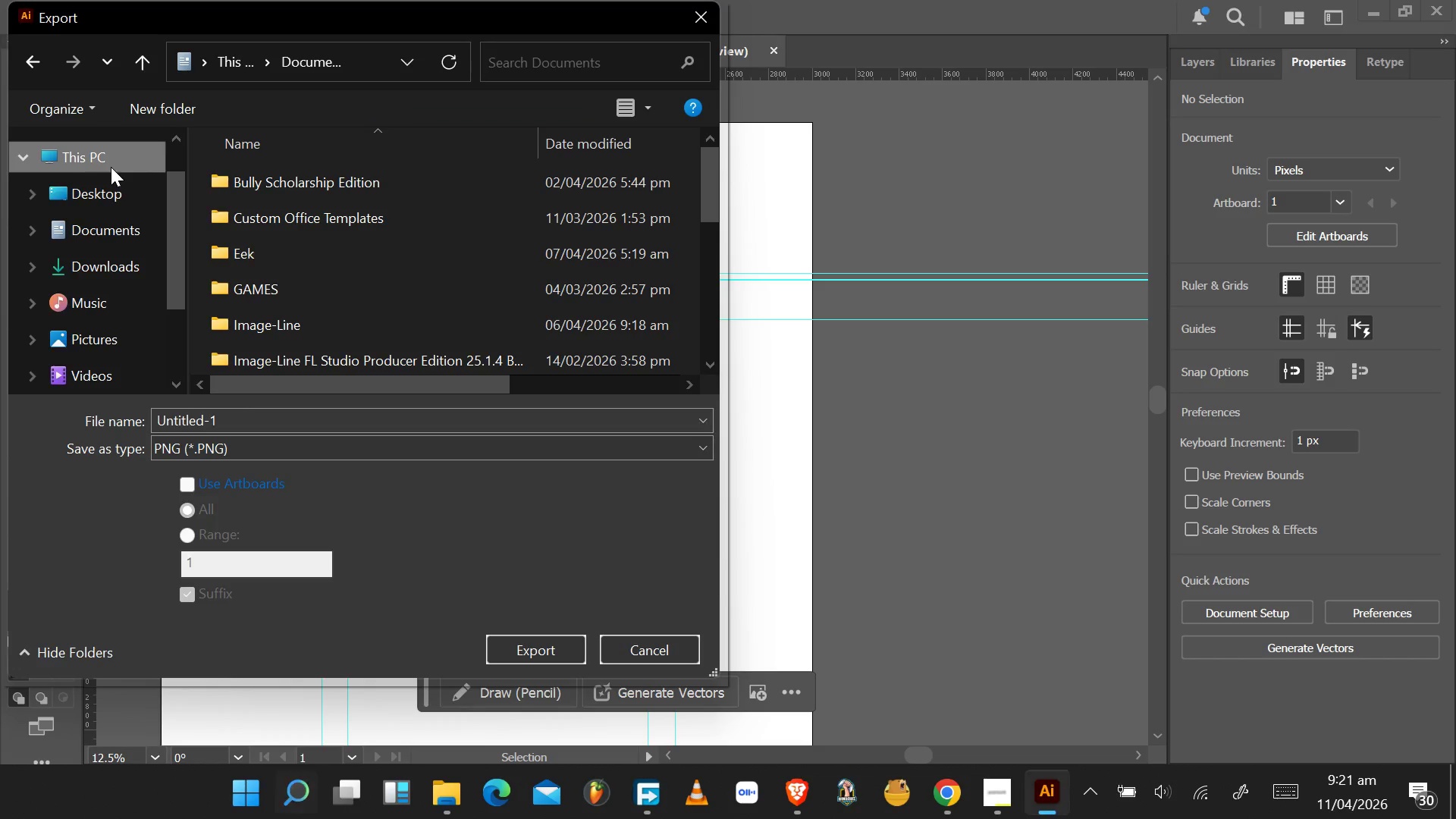 
scroll: coordinate [111, 167], scroll_direction: up, amount: 2.0
 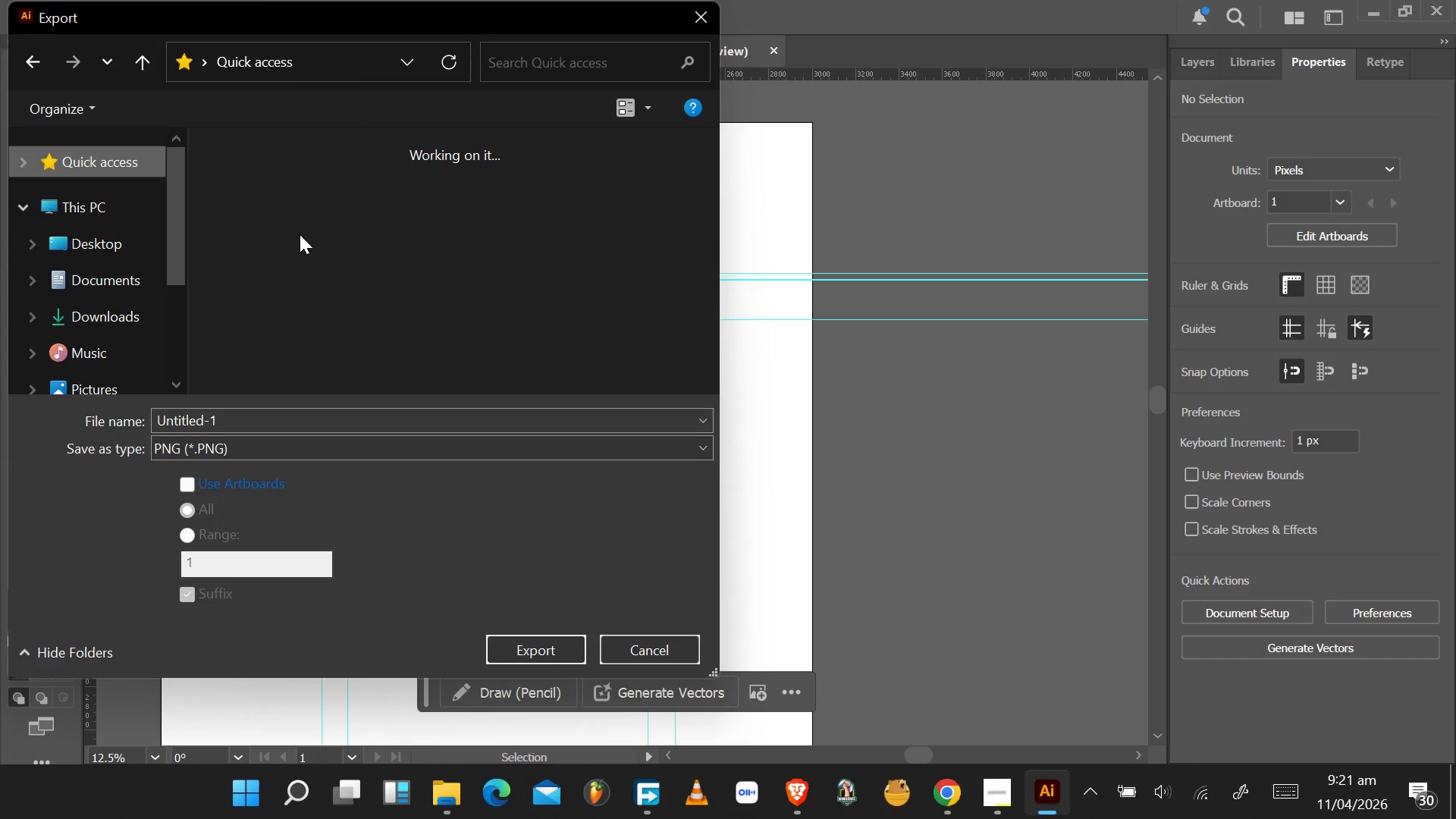 
scroll: coordinate [316, 249], scroll_direction: down, amount: 2.0
 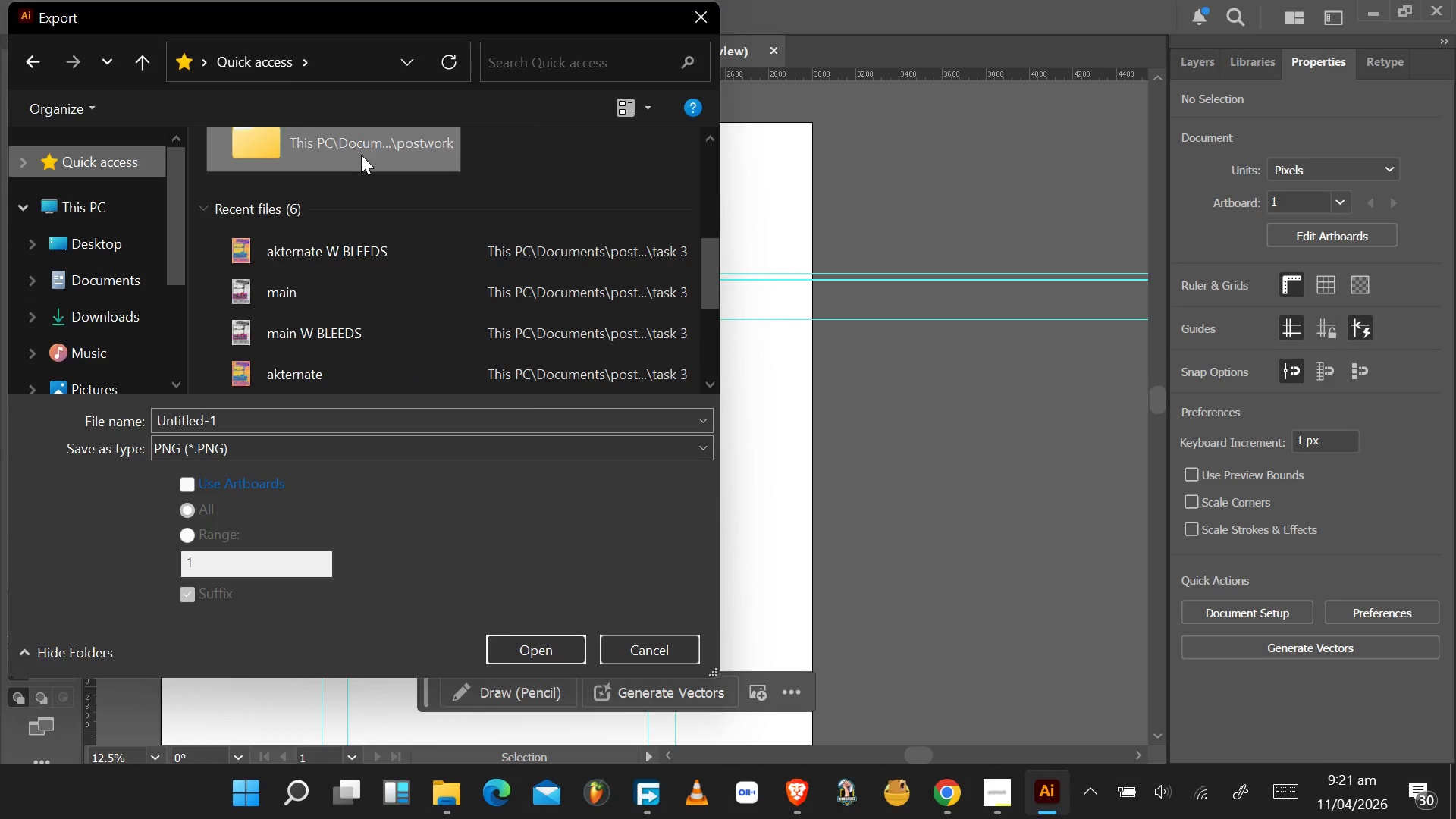 
double_click([361, 155])
 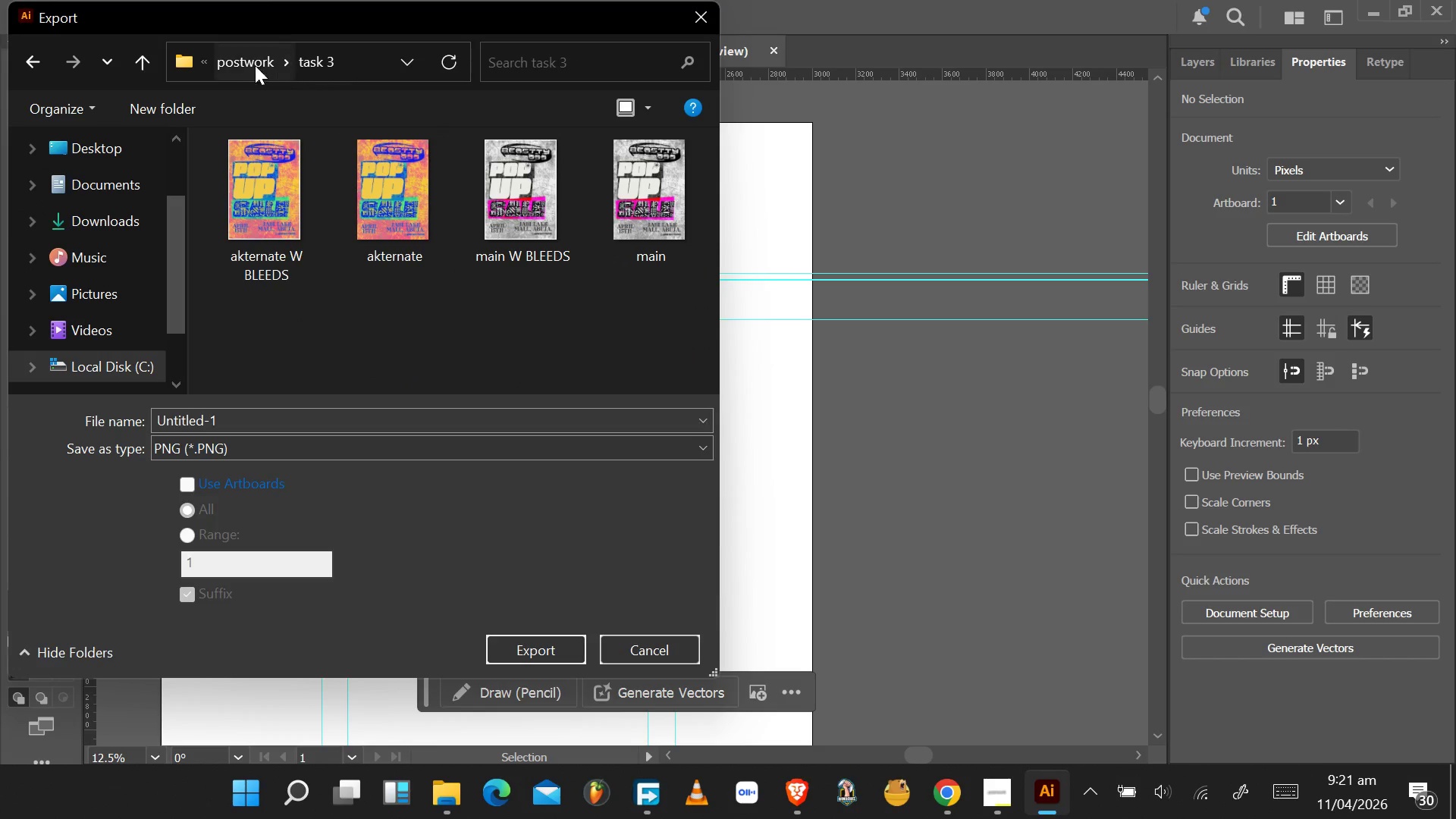 
left_click([250, 62])
 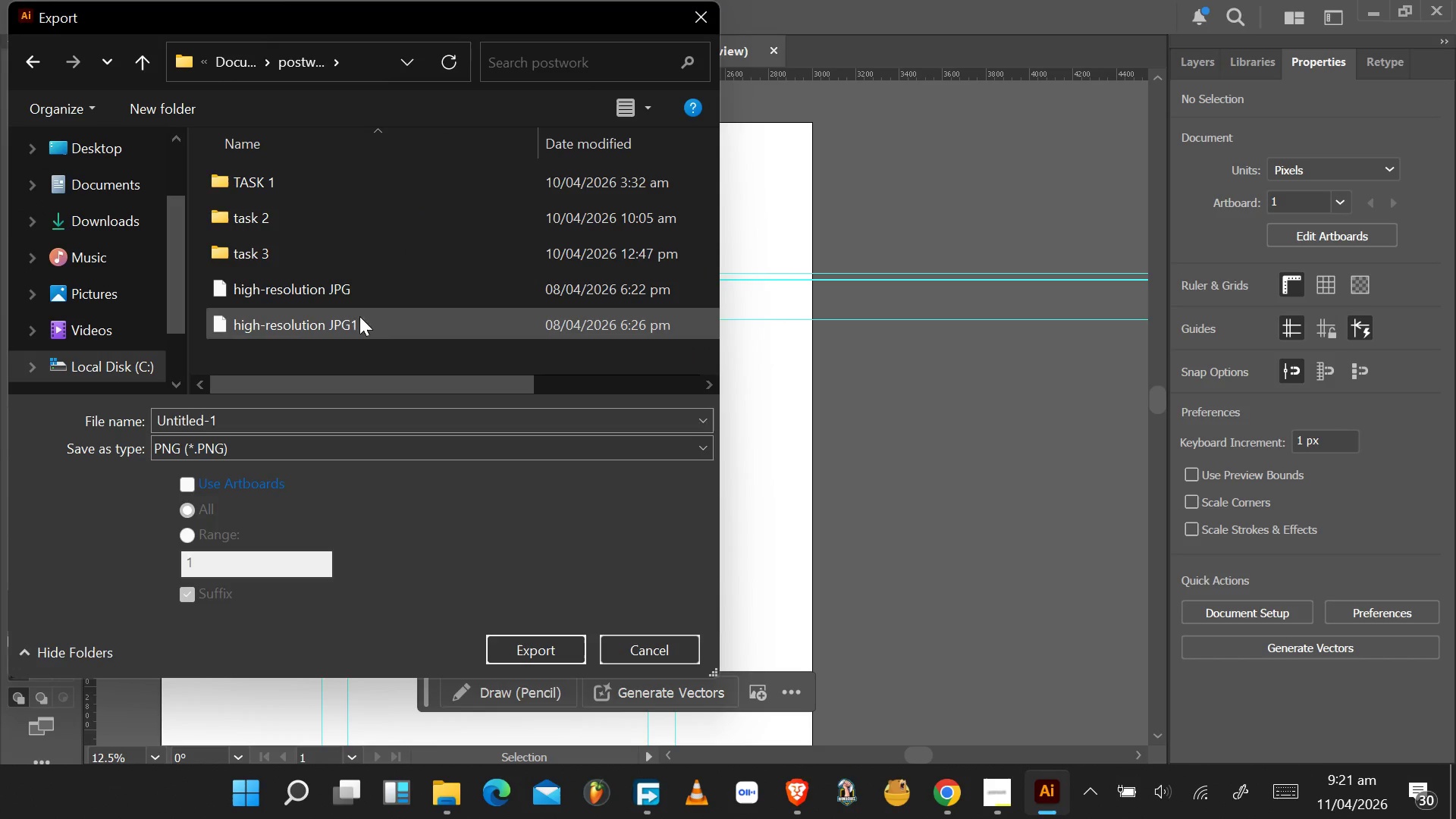 
key(Control+Shift+N)
 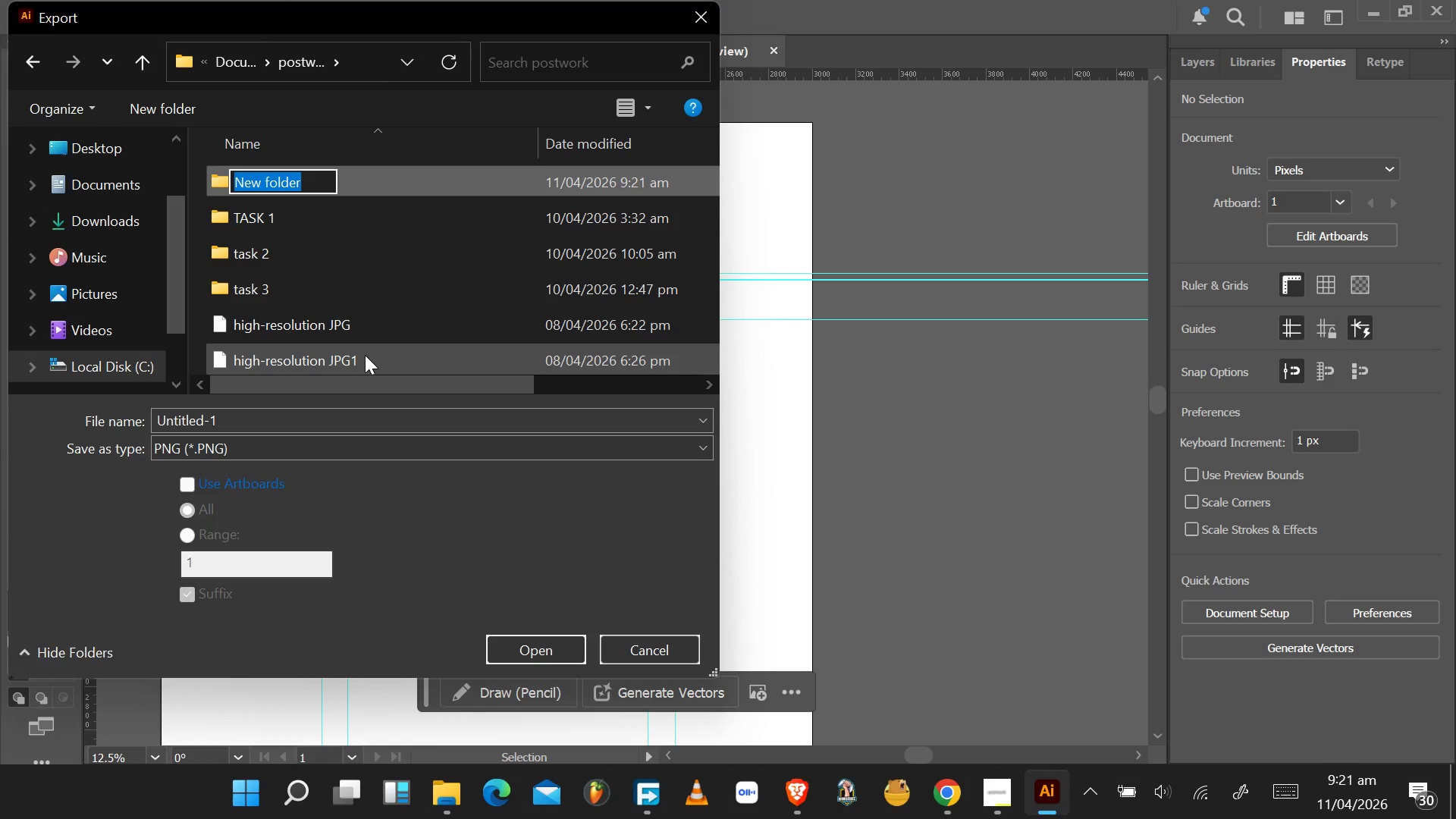 
key(Control+Shift+T)
 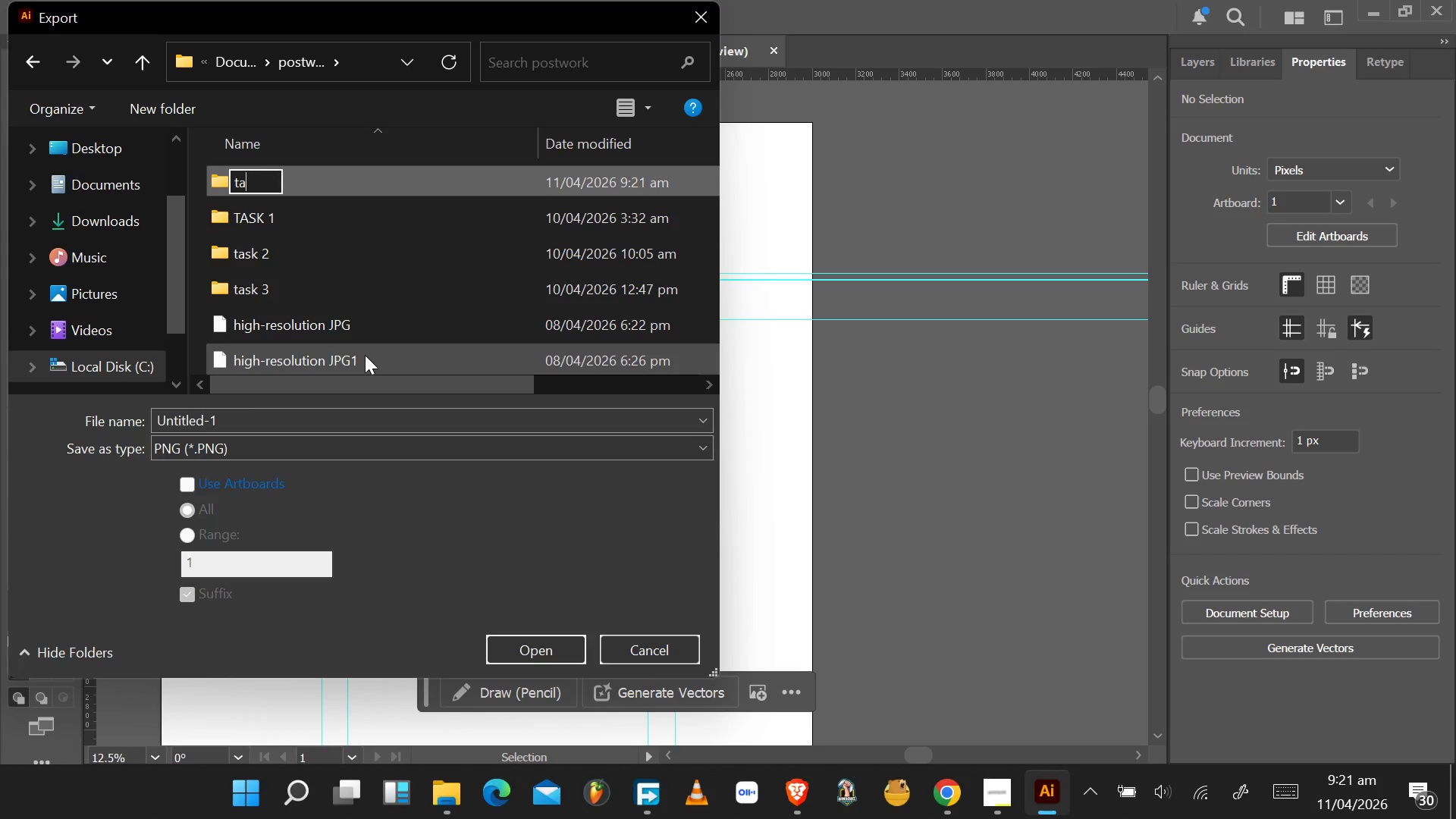 
key(Control+Shift+A)
 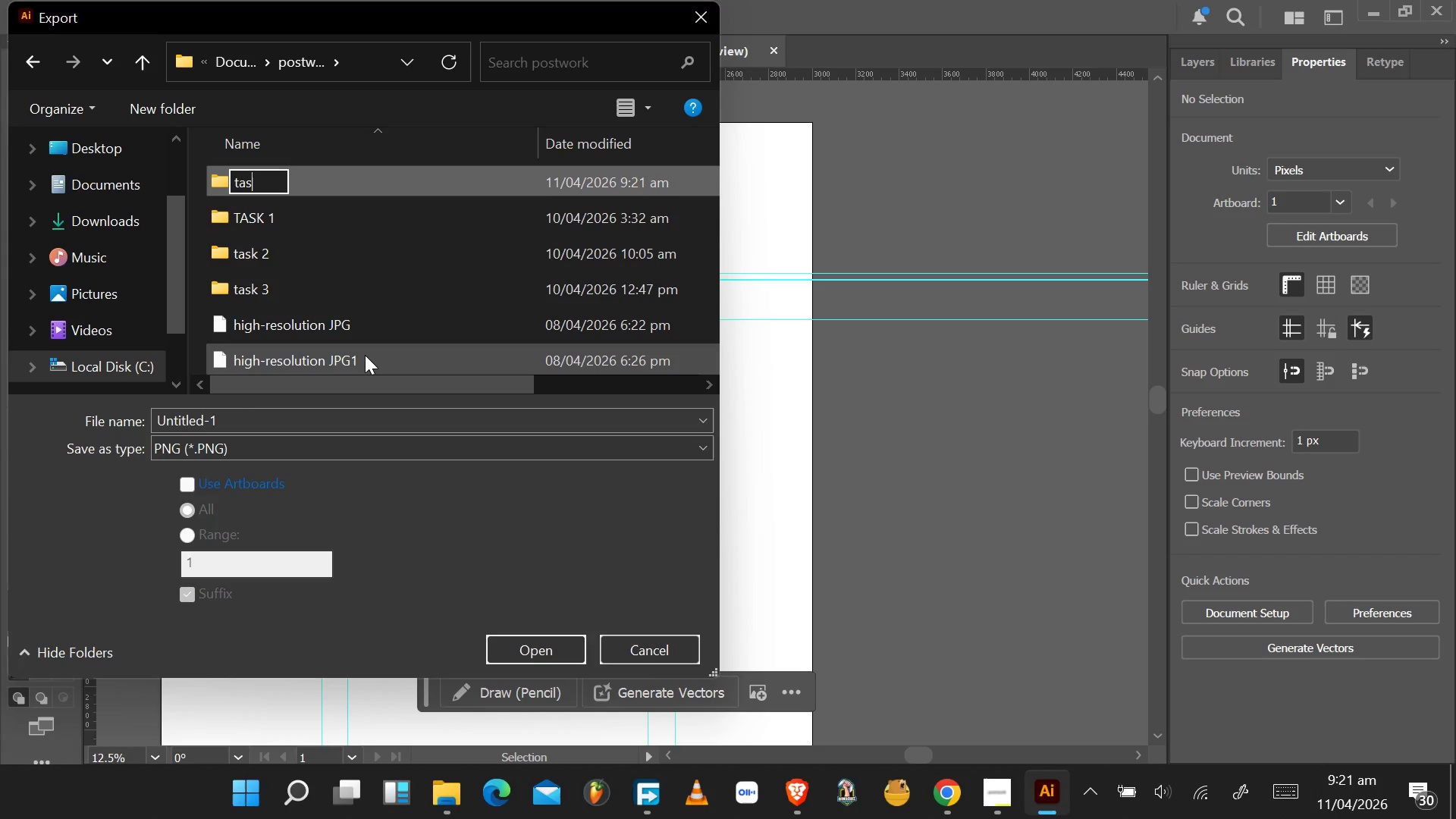 
key(Control+Shift+S)
 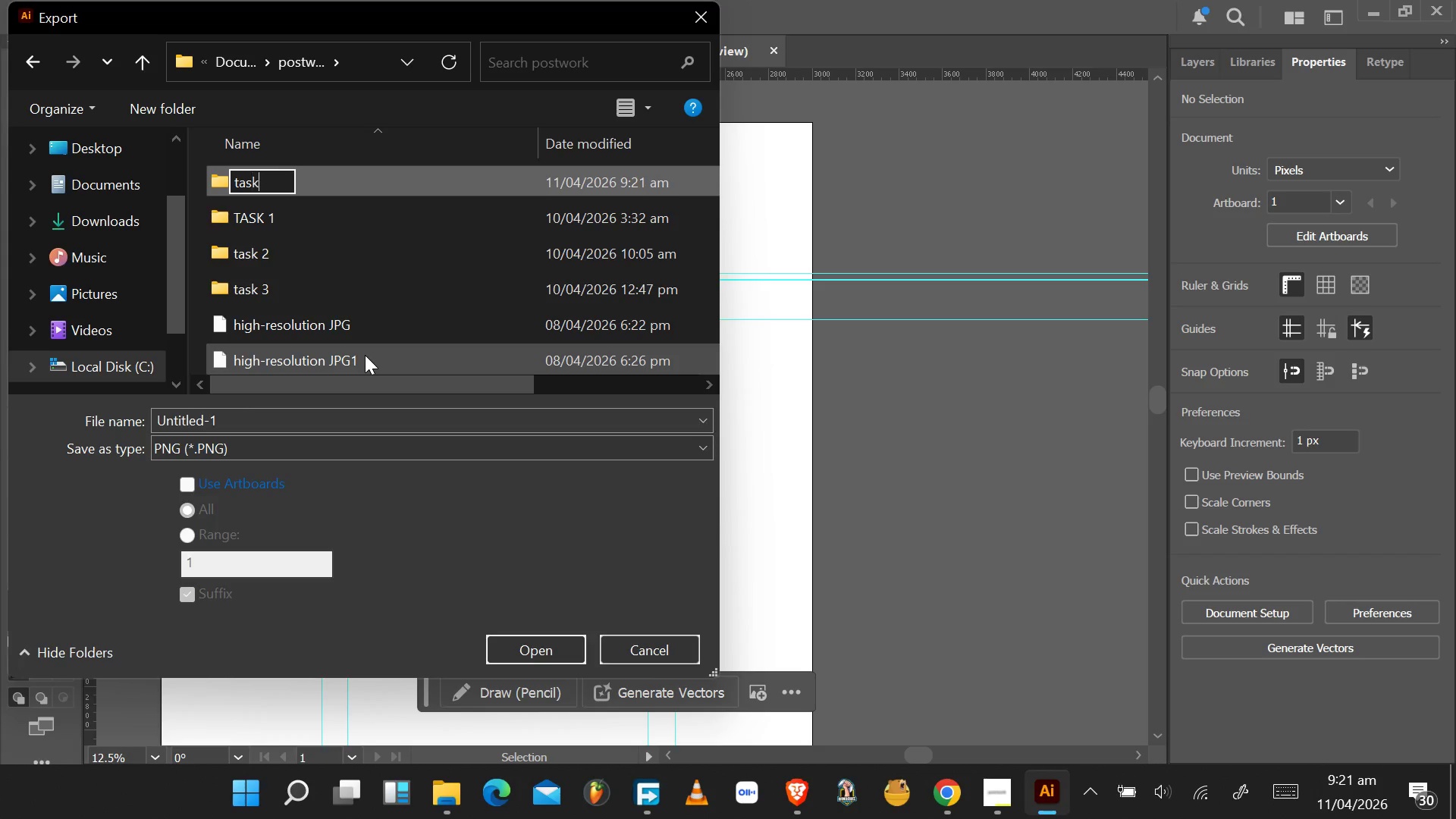 
key(Control+Shift+K)
 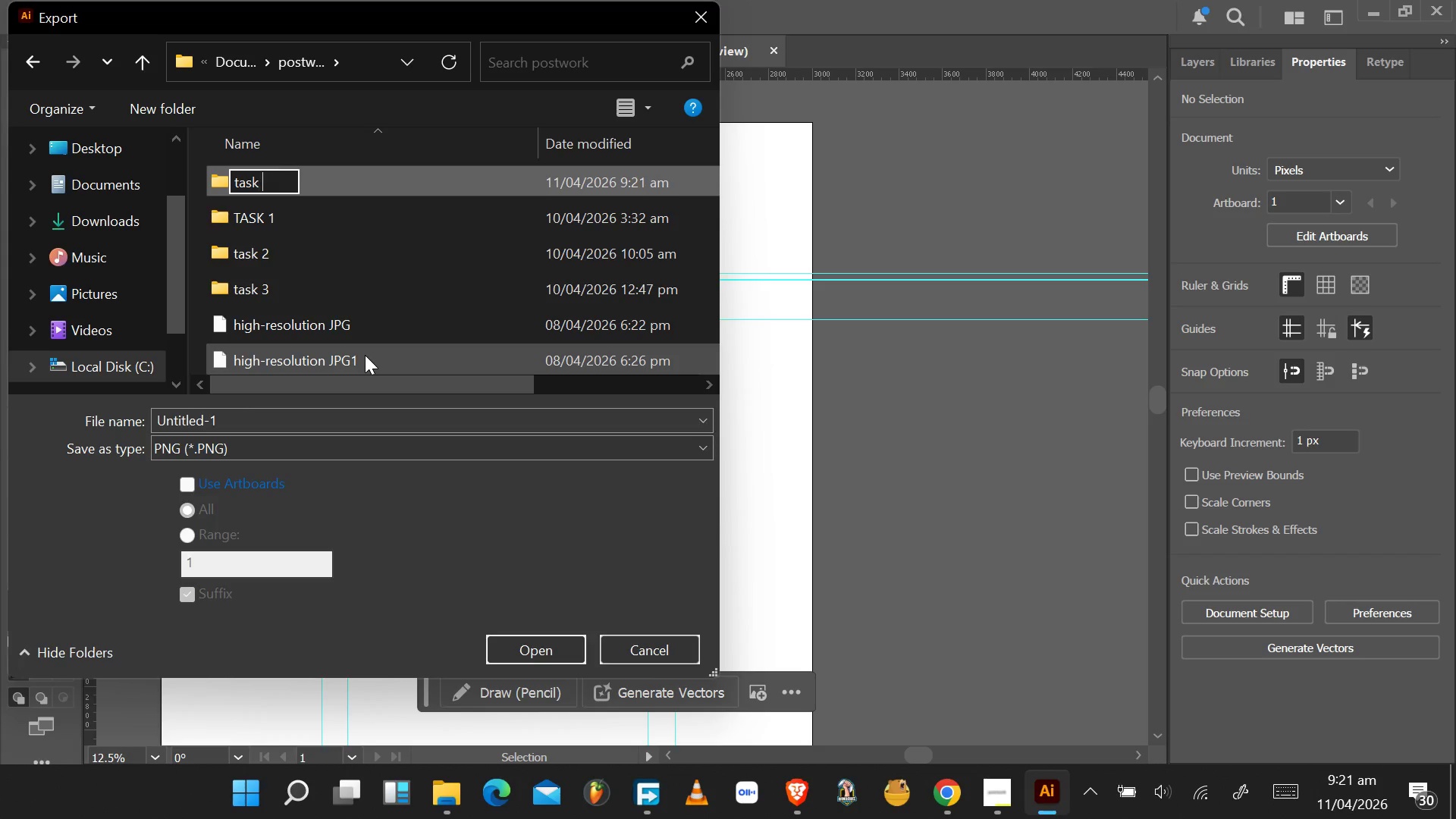 
key(Control+Shift+Space)
 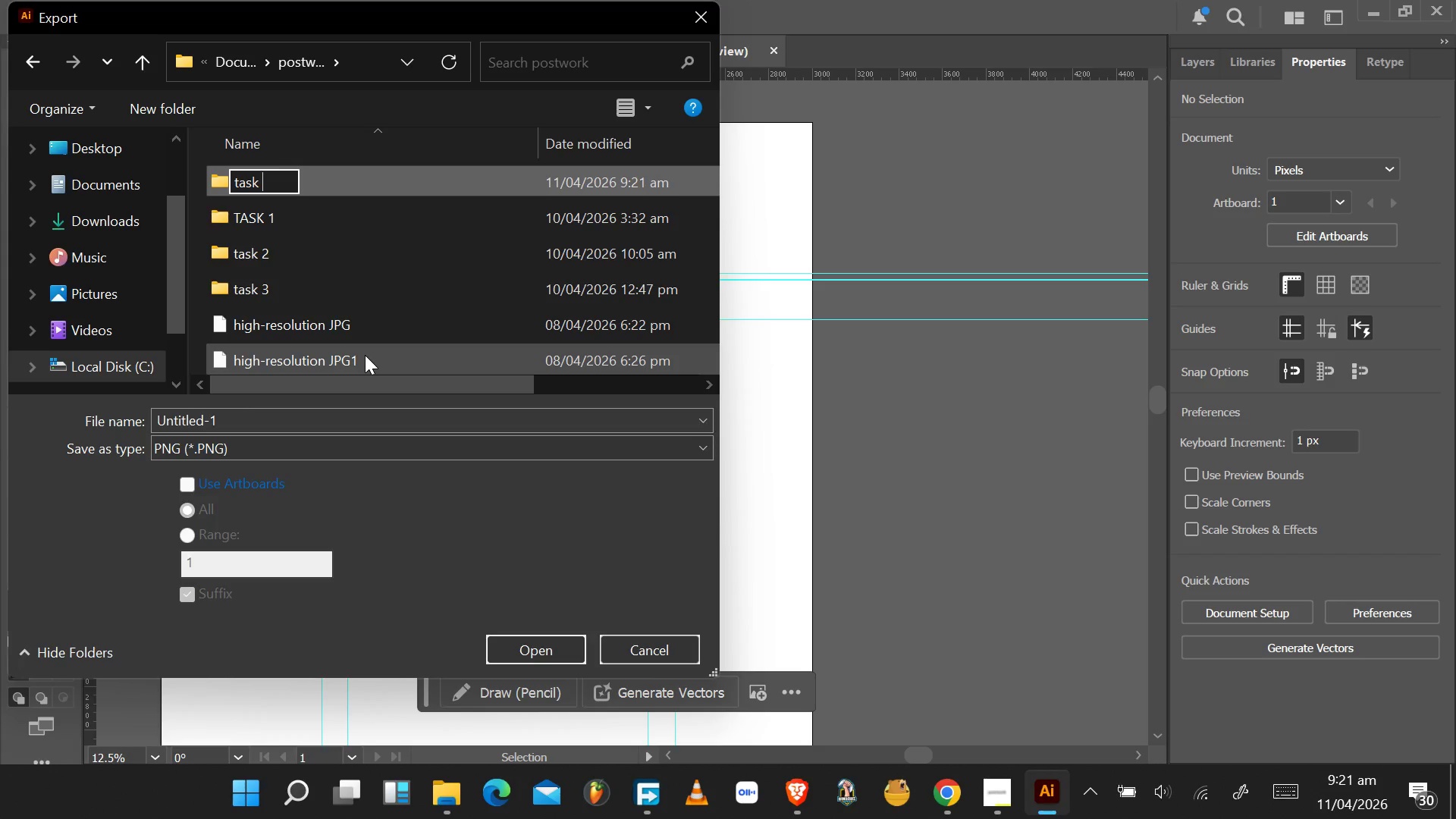 
key(Control+Shift+1)
 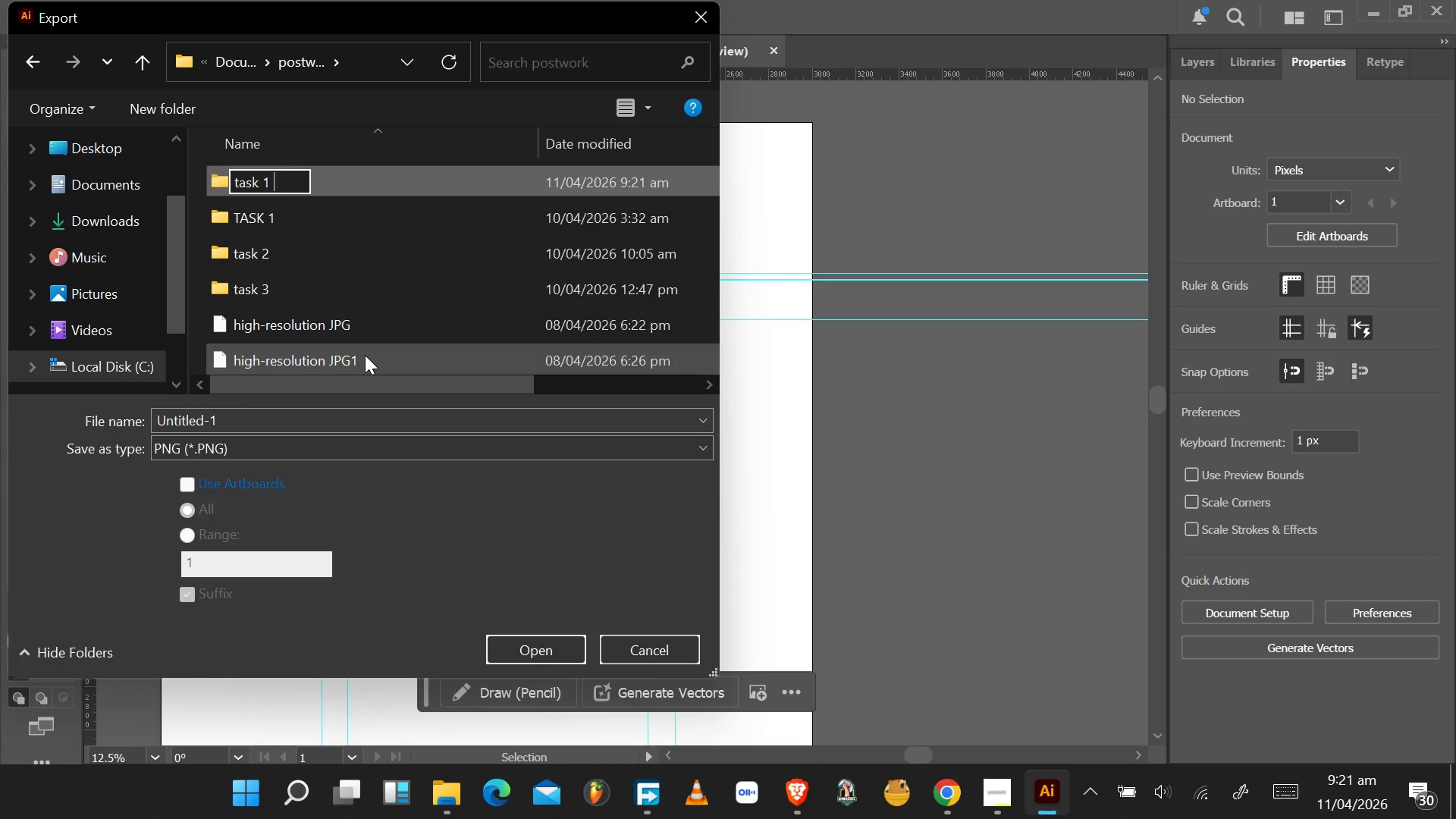 
key(Control+Shift+Space)
 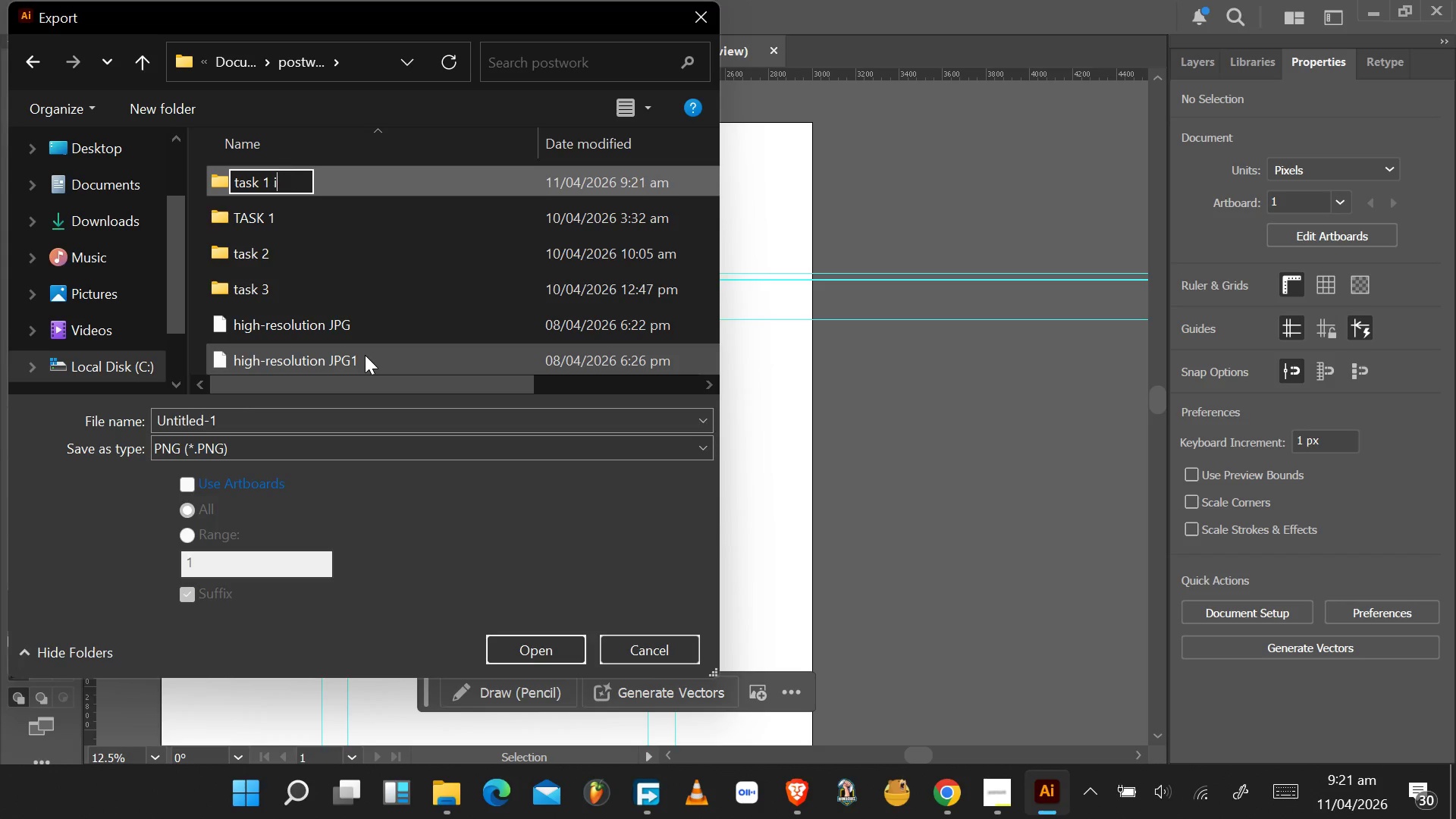 
key(Control+Shift+I)
 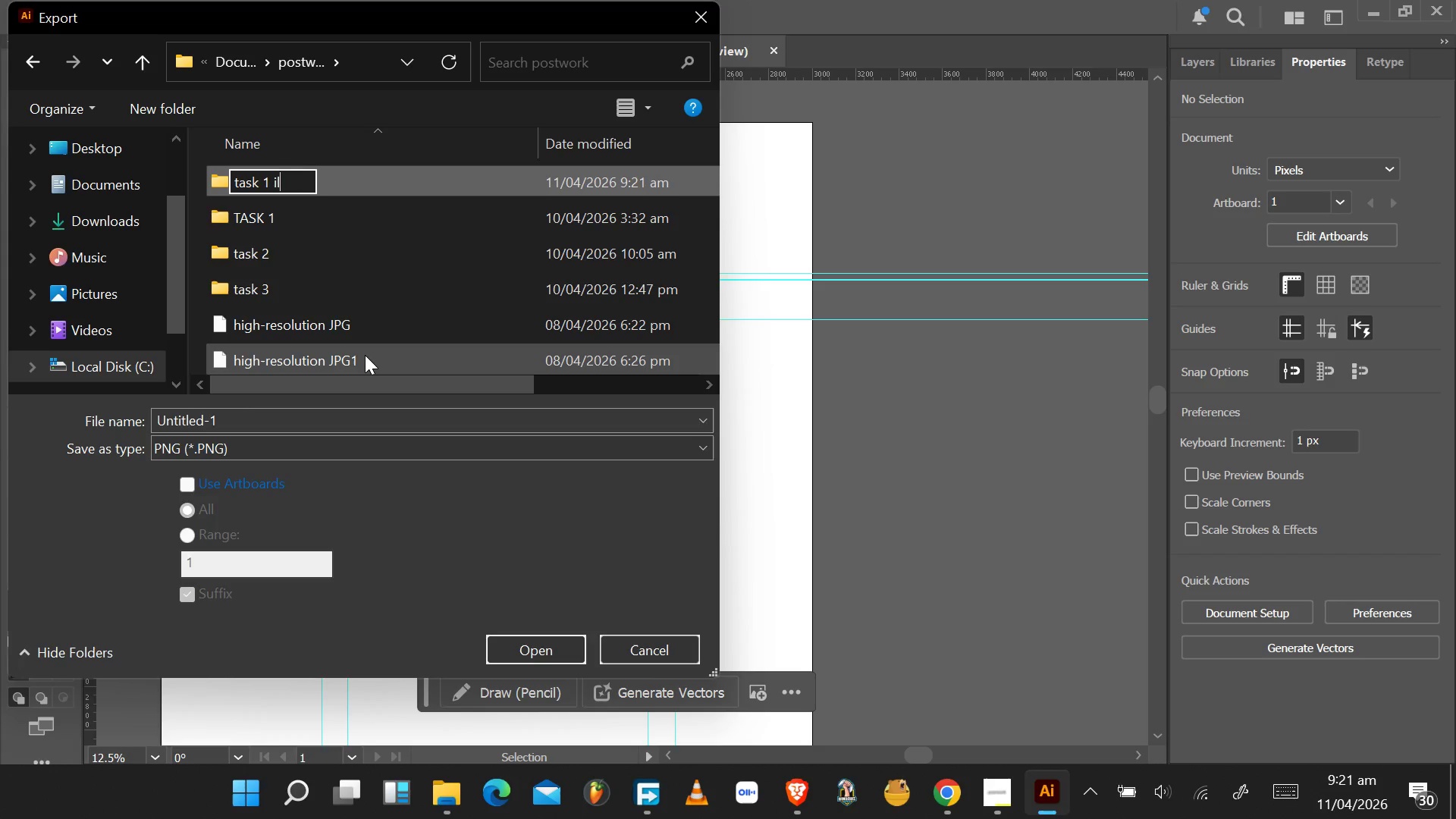 
key(Control+Shift+L)
 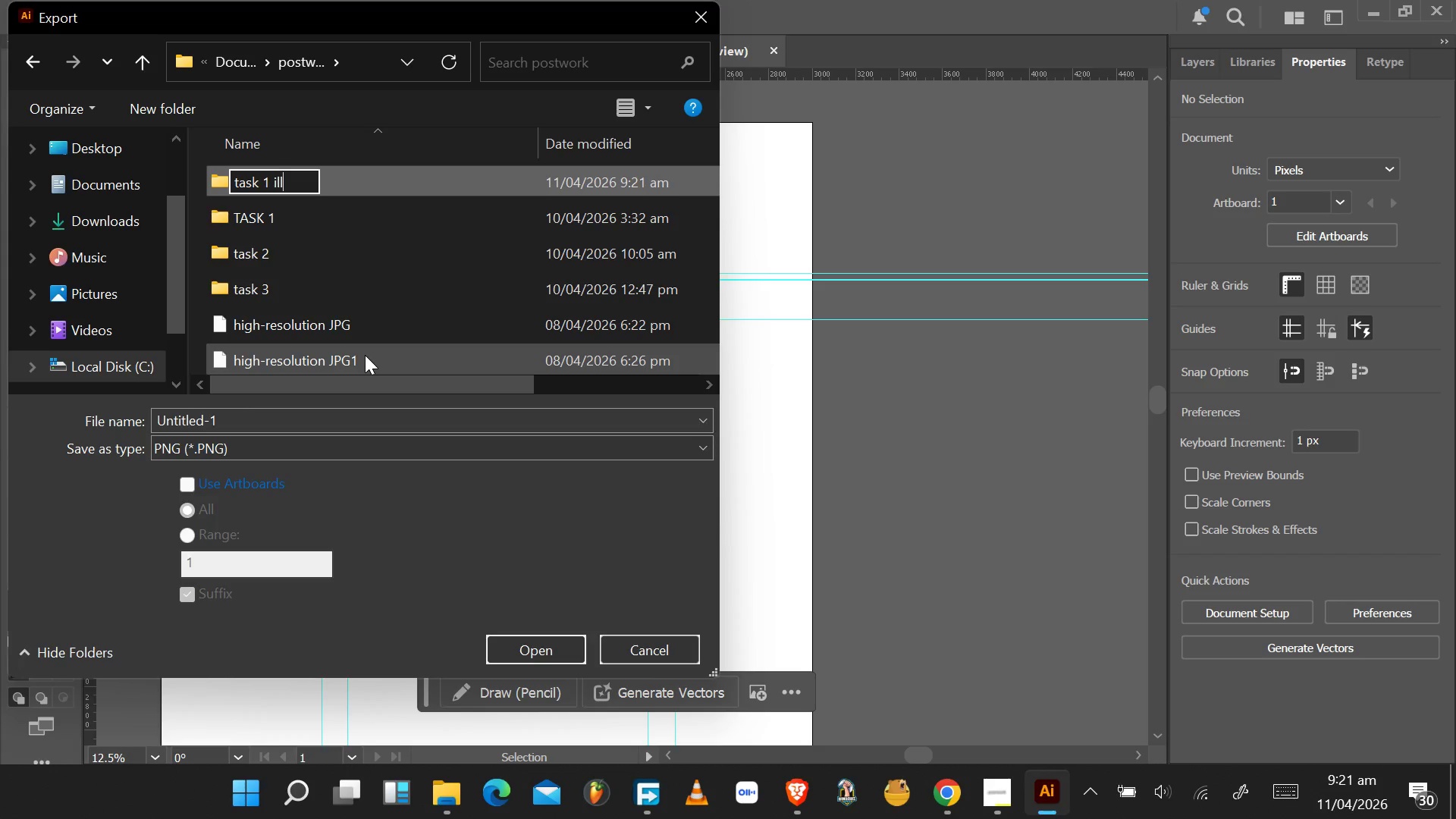 
key(Control+Shift+L)
 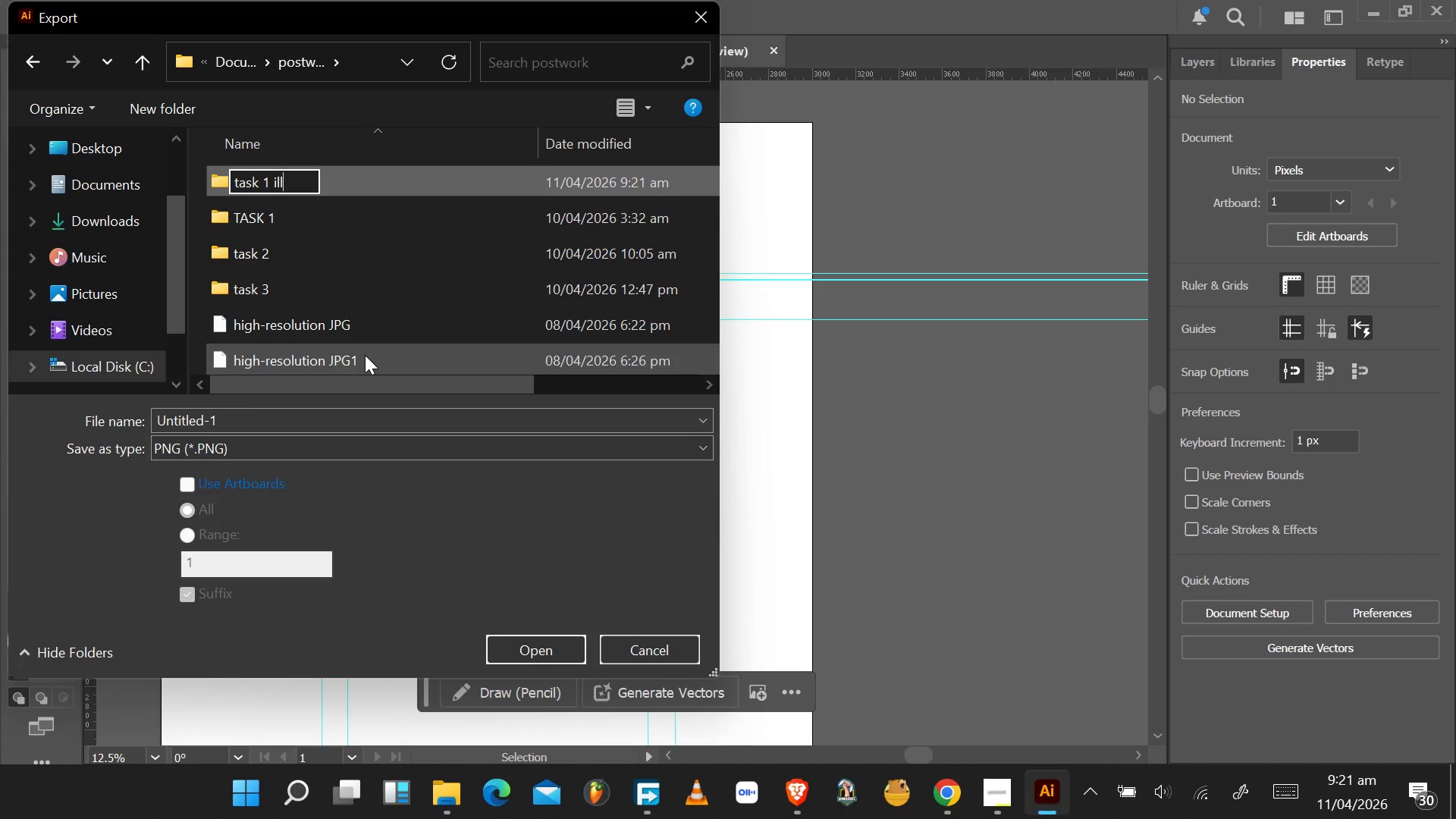 
key(Control+Shift+I)